 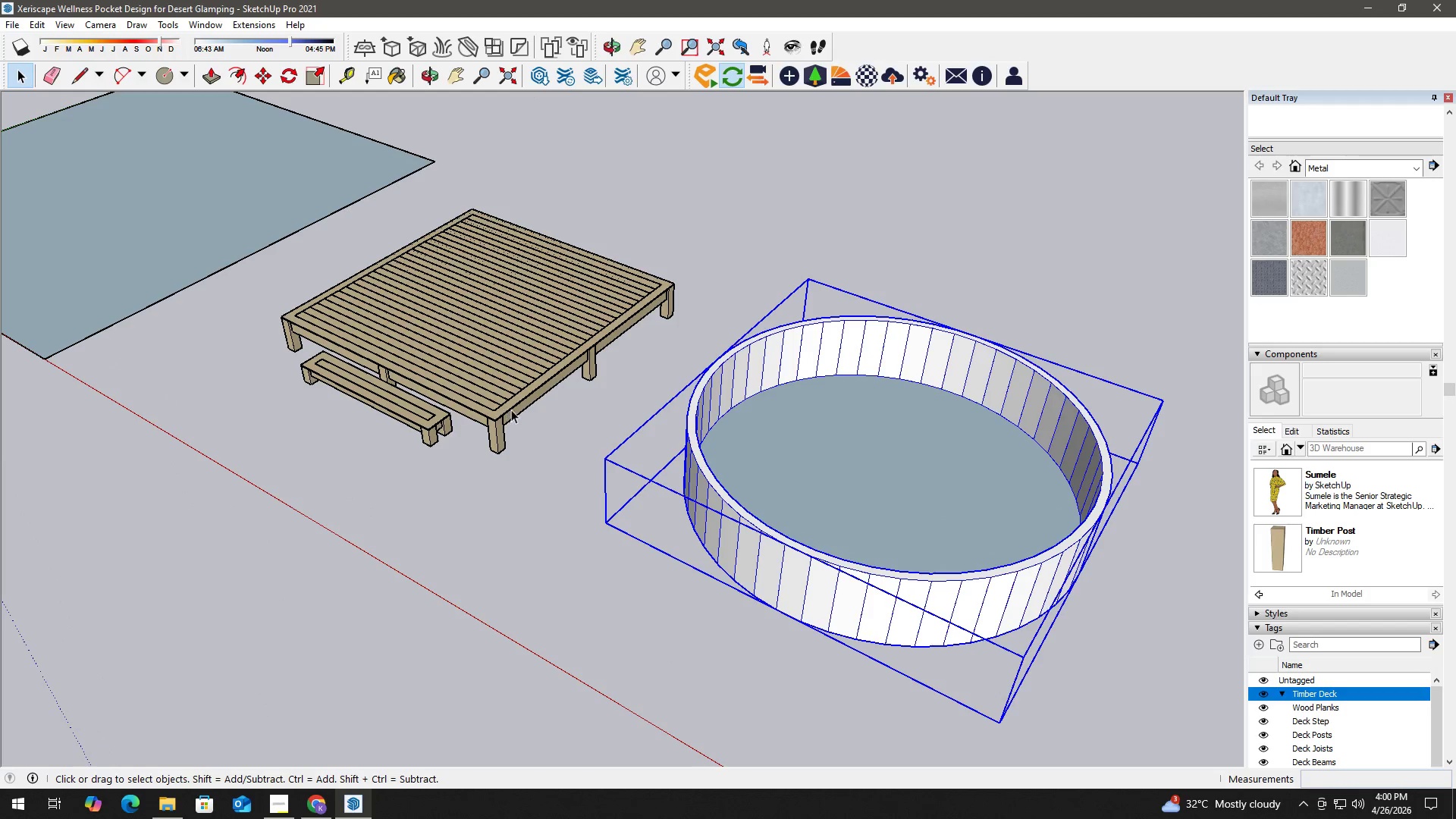 
left_click([508, 406])
 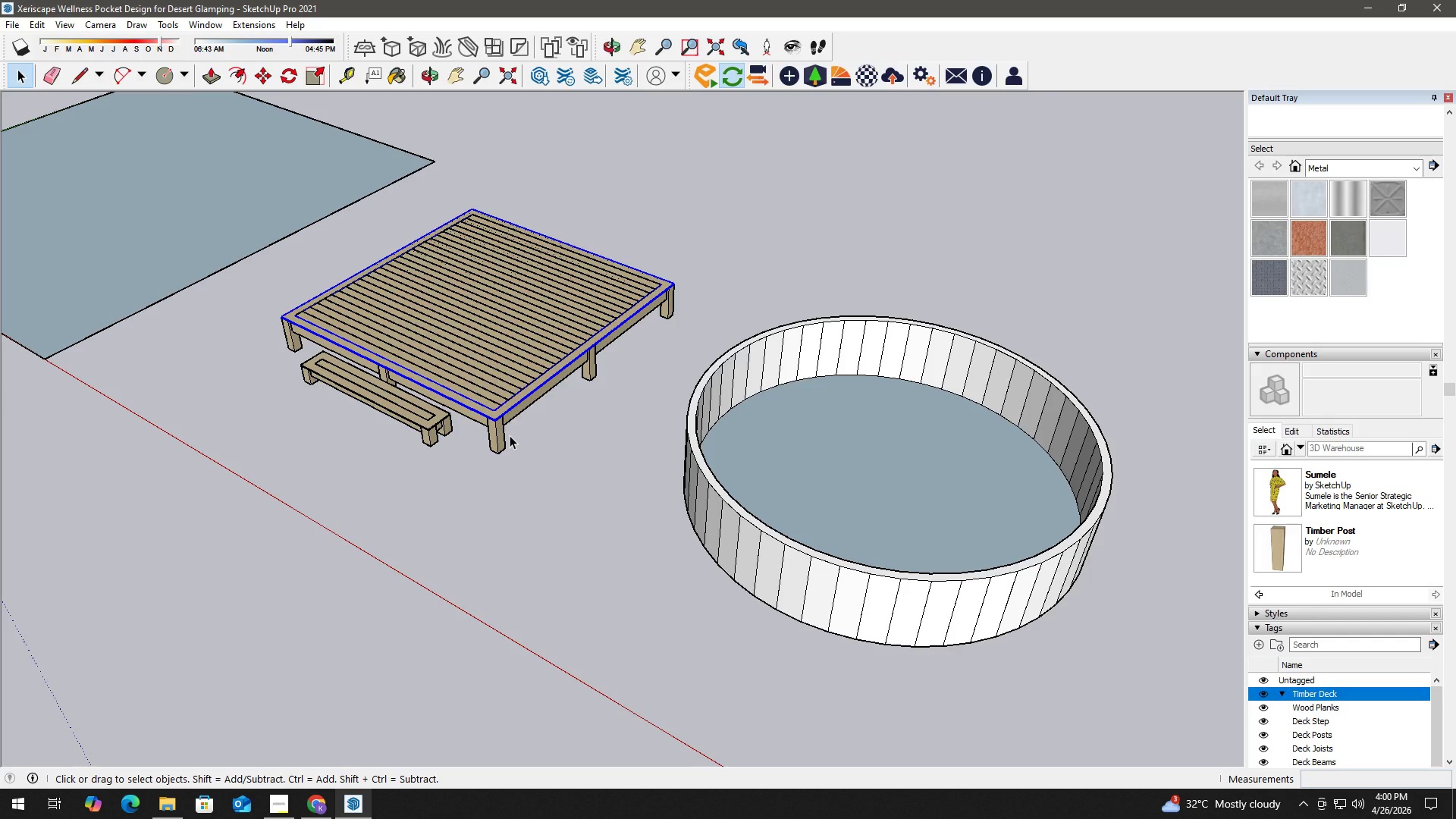 
scroll: coordinate [492, 400], scroll_direction: up, amount: 2.0
 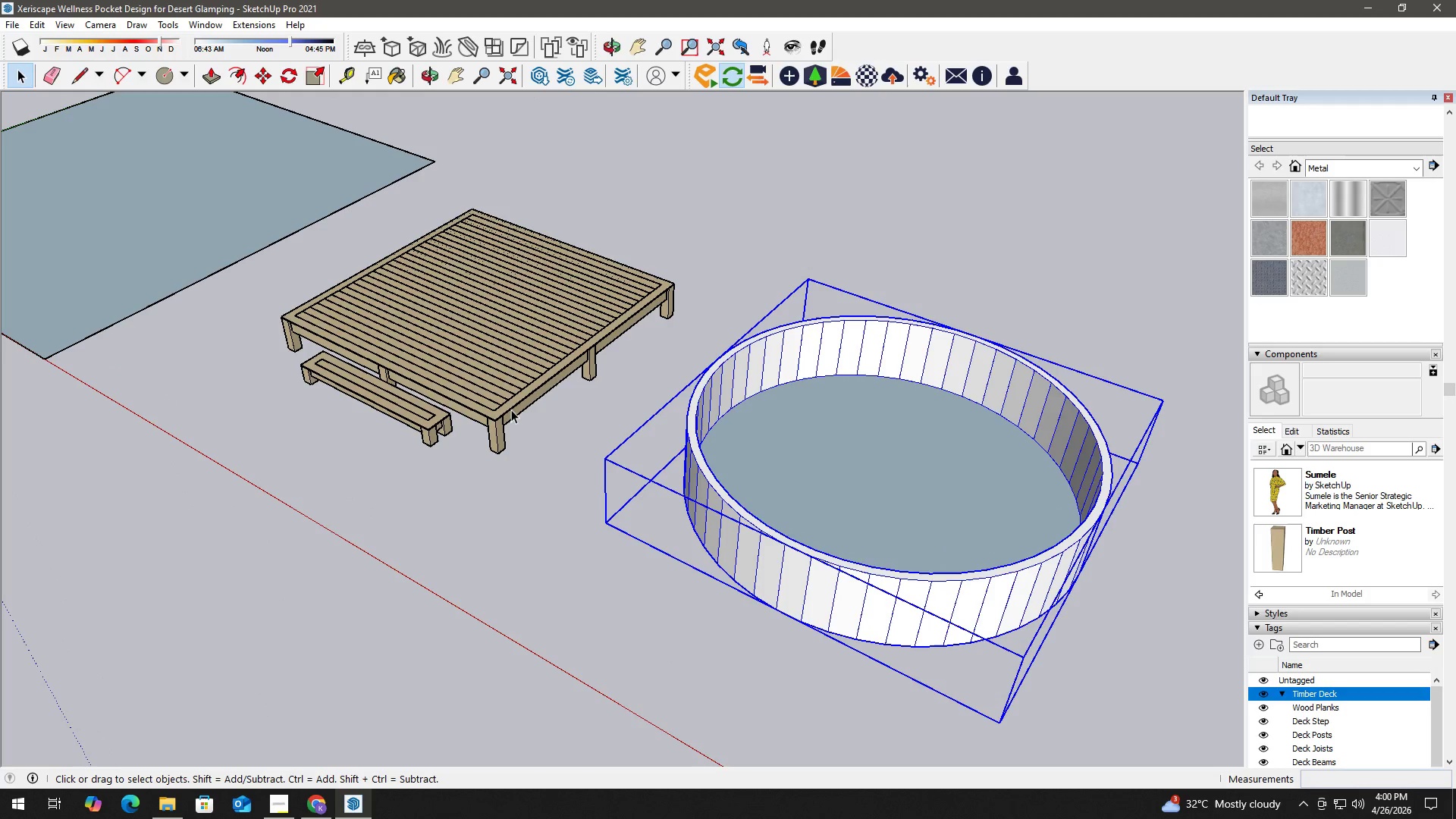 
wait(42.01)
 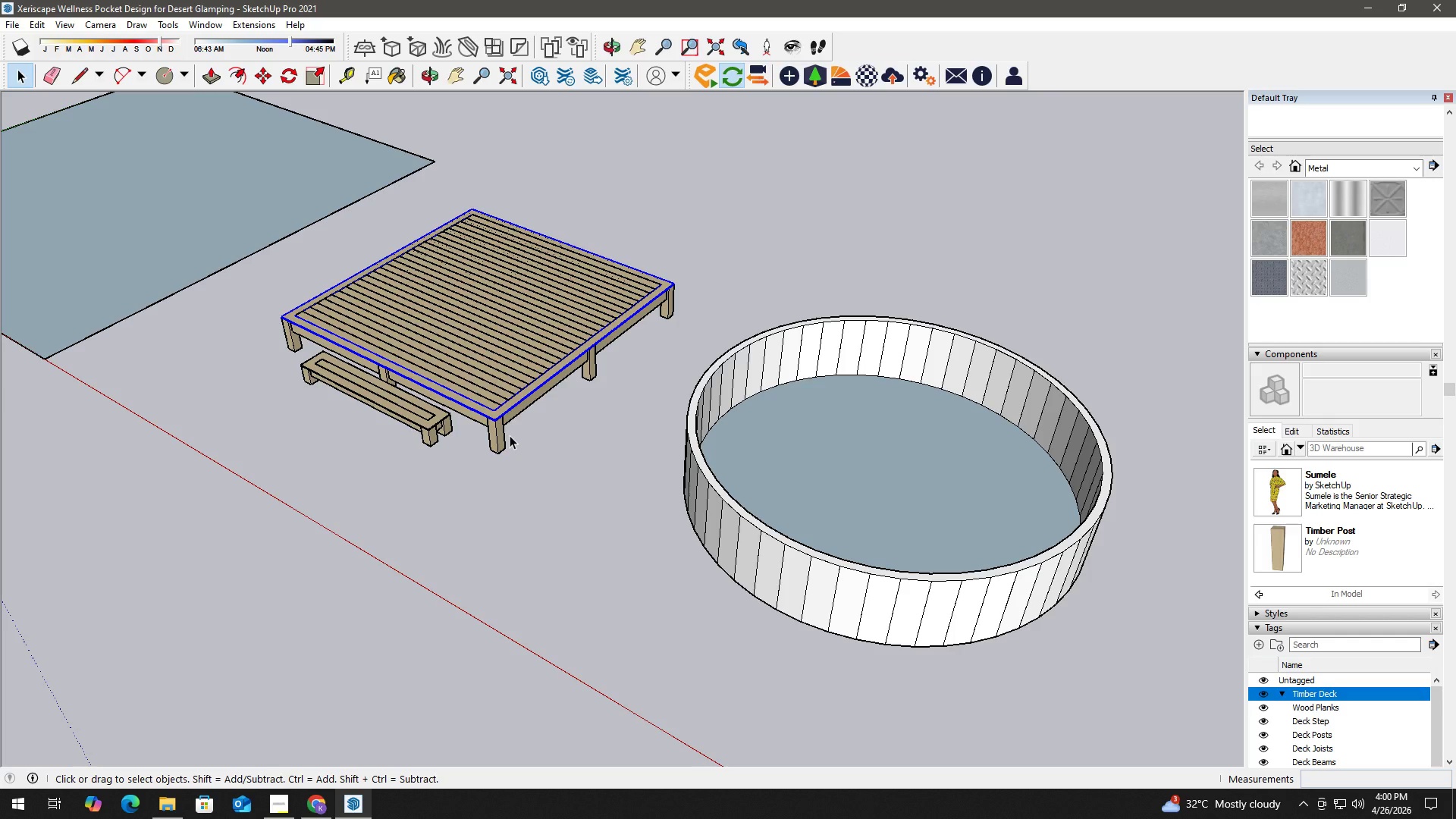 
left_click([1266, 720])
 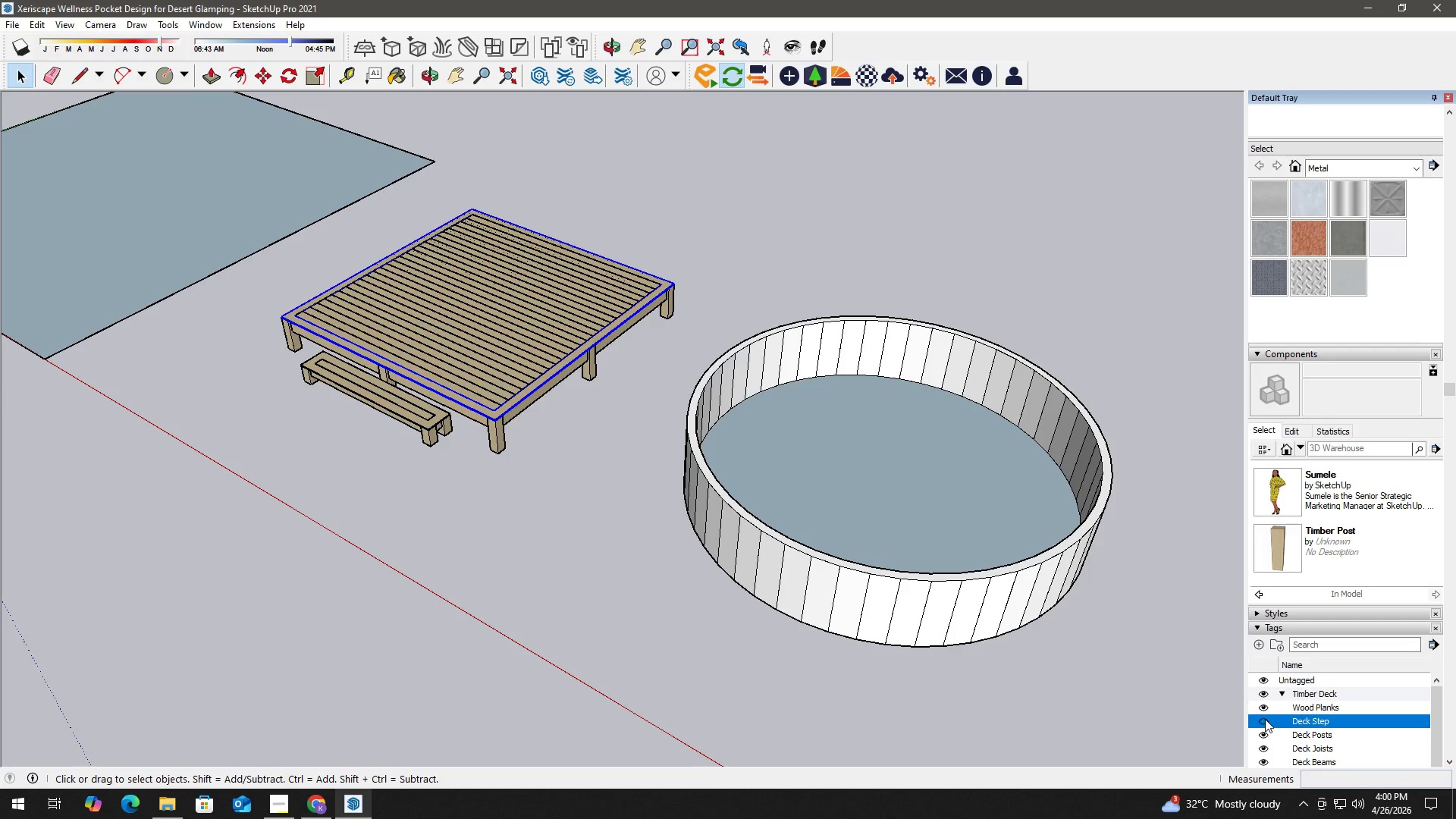 
left_click([1263, 720])
 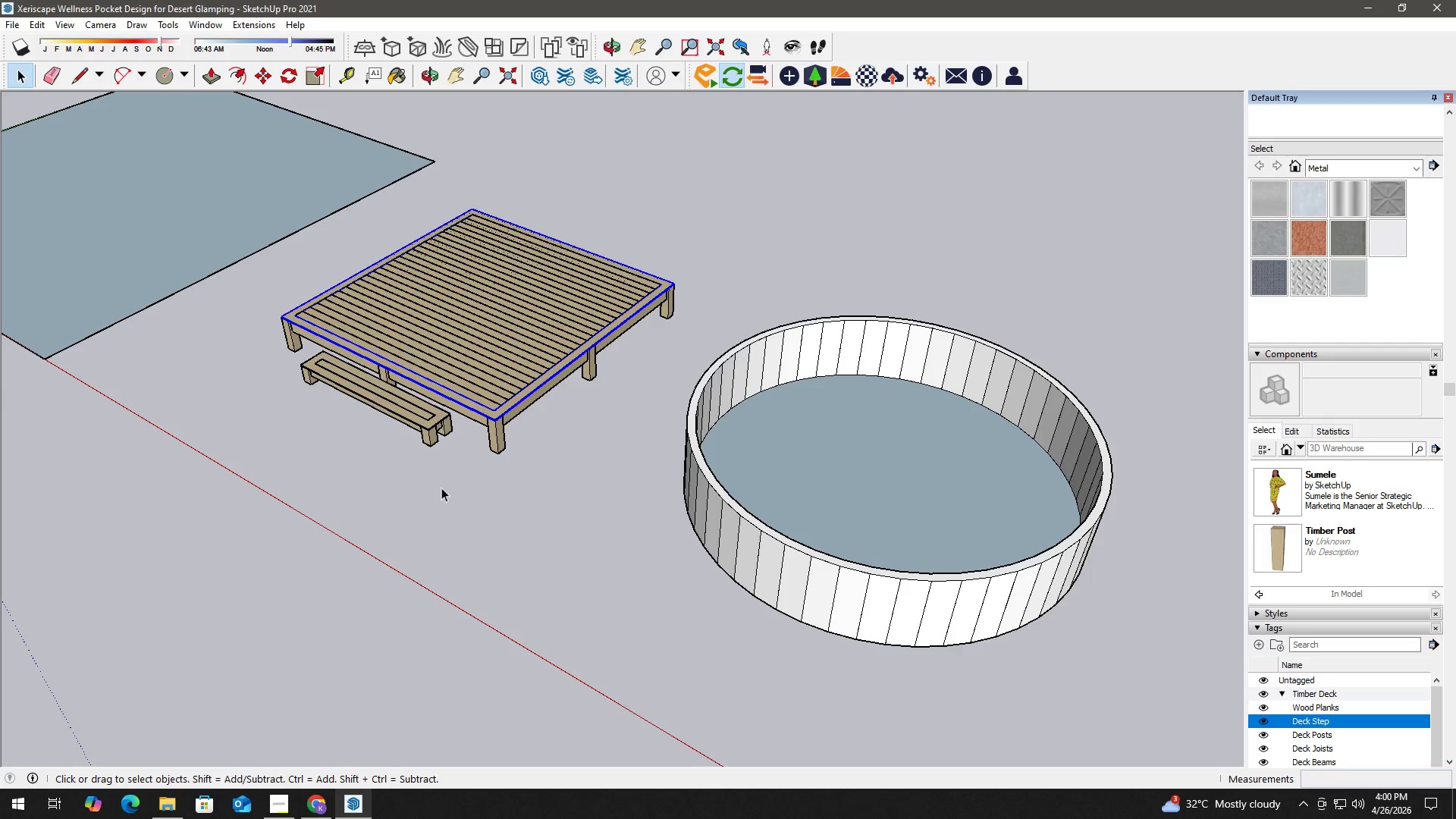 
left_click([417, 416])
 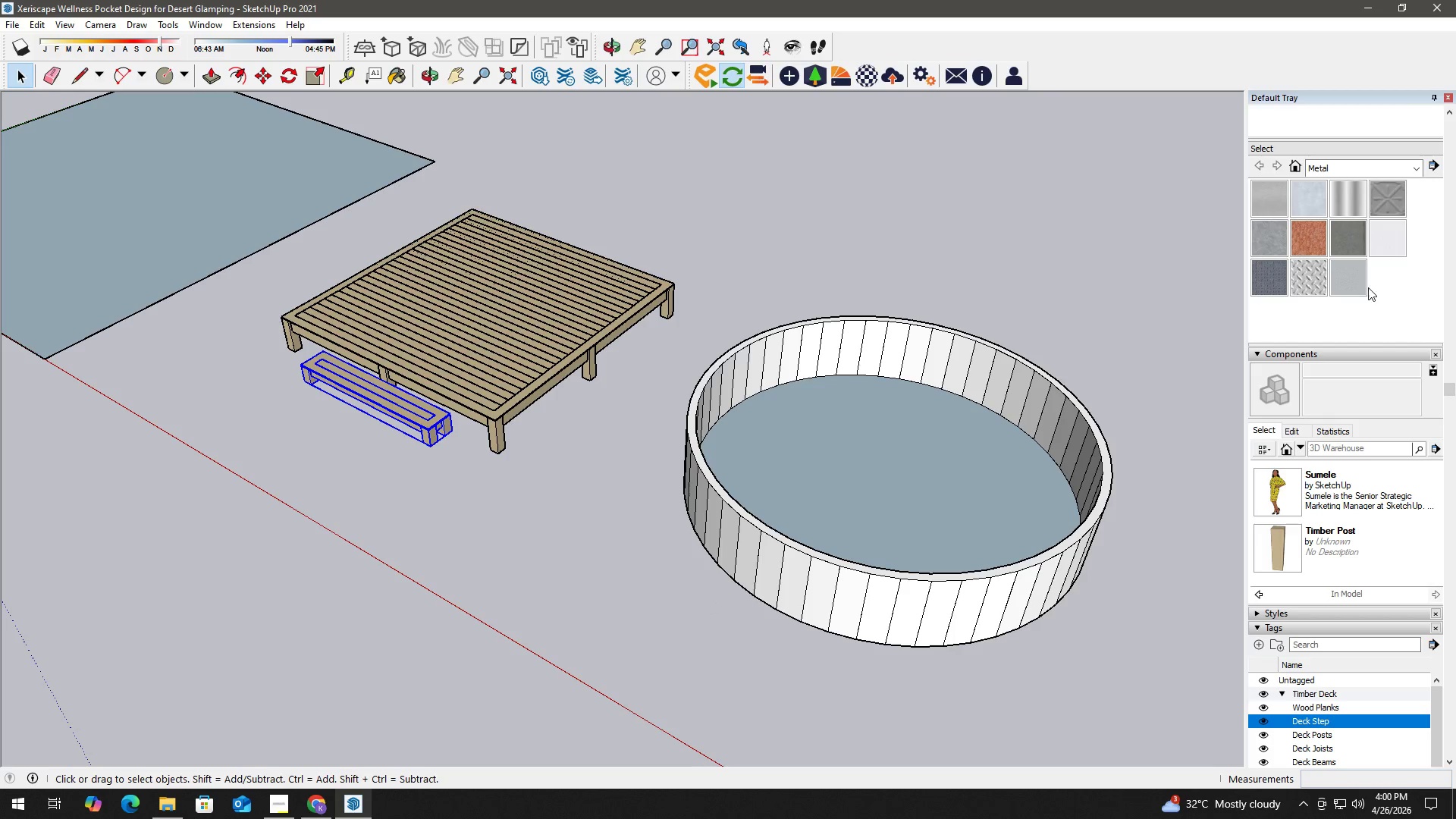 
left_click([1424, 151])
 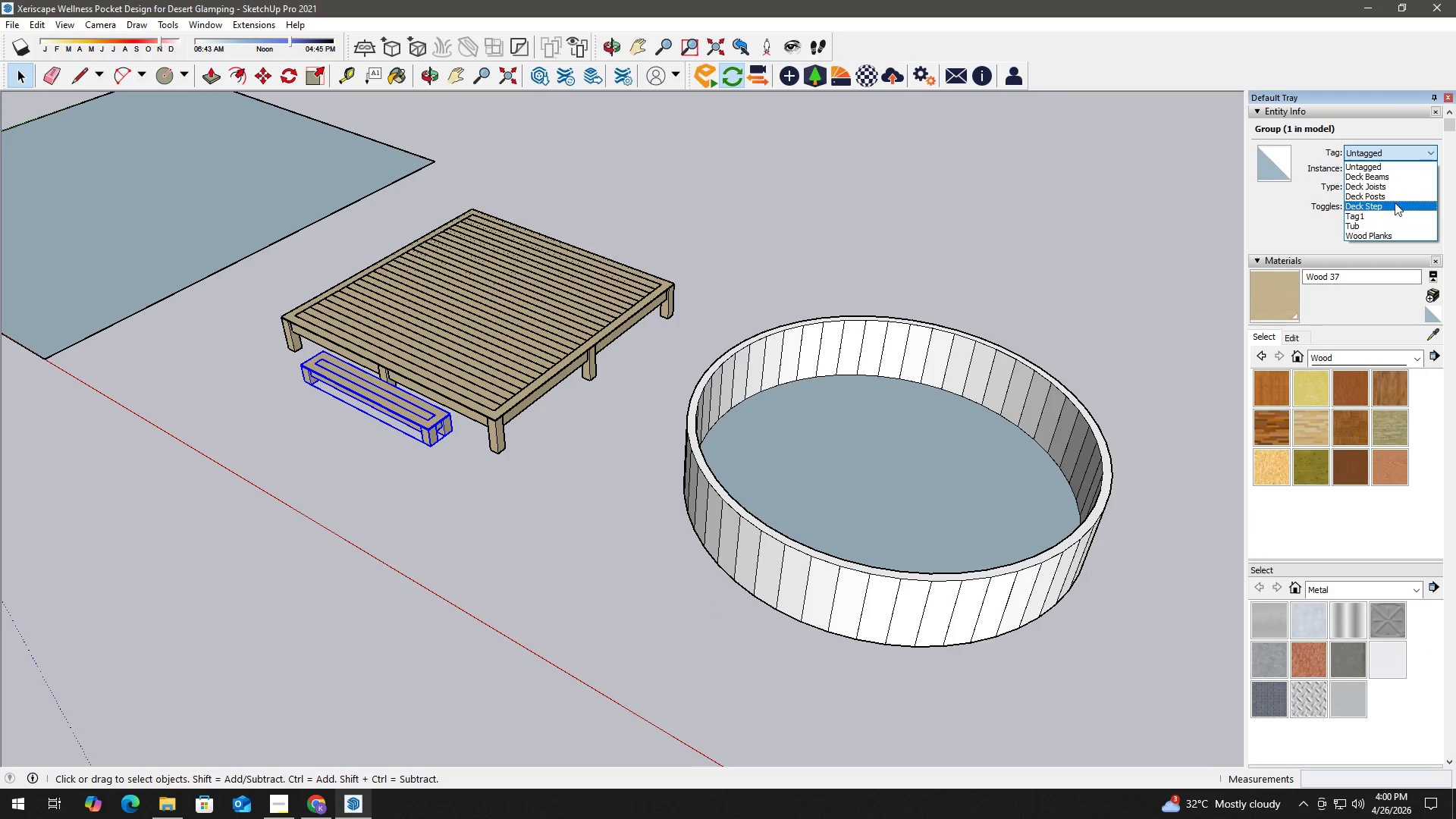 
scroll: coordinate [1454, 212], scroll_direction: up, amount: 7.0
 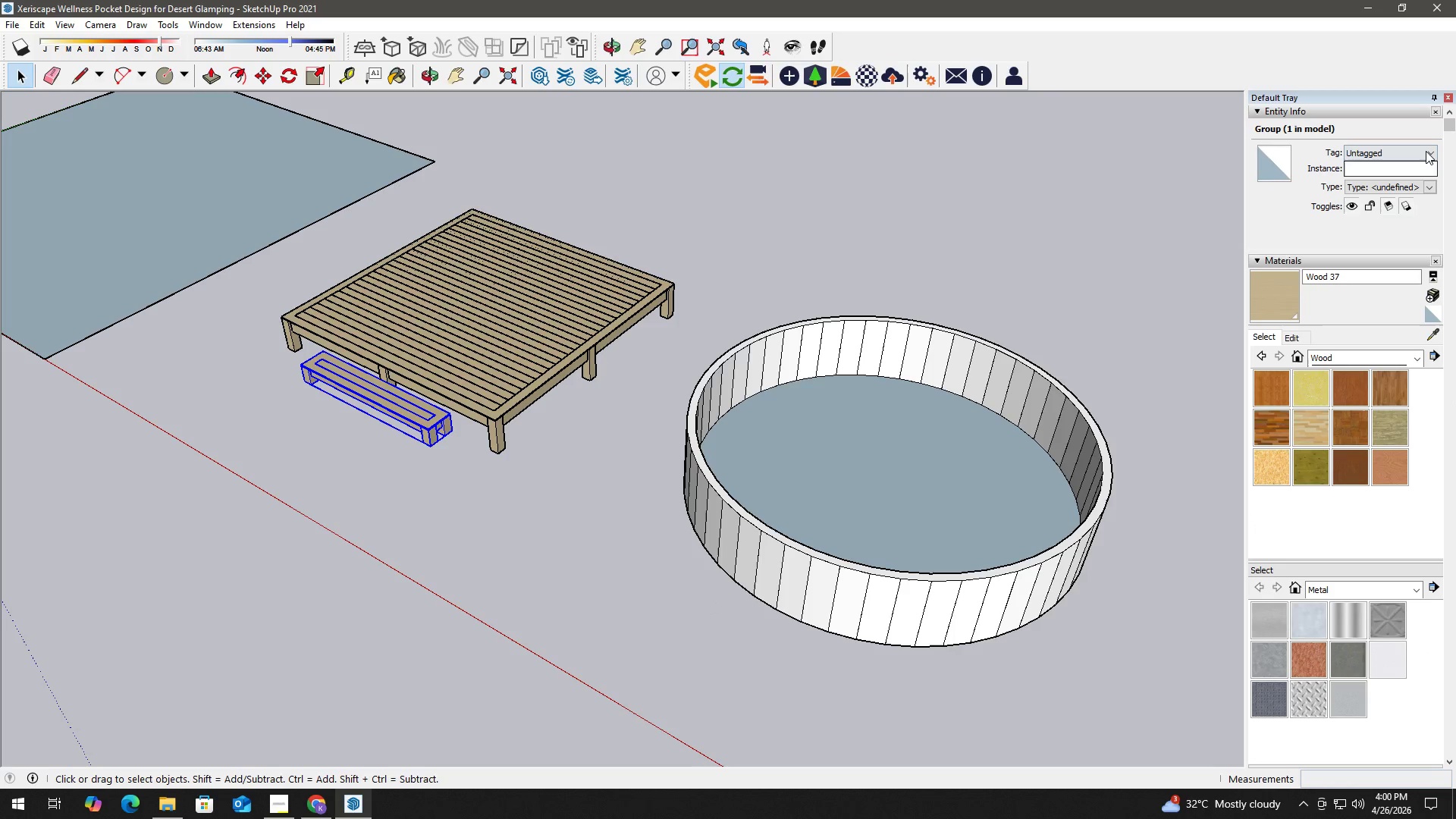 
left_click([1394, 203])
 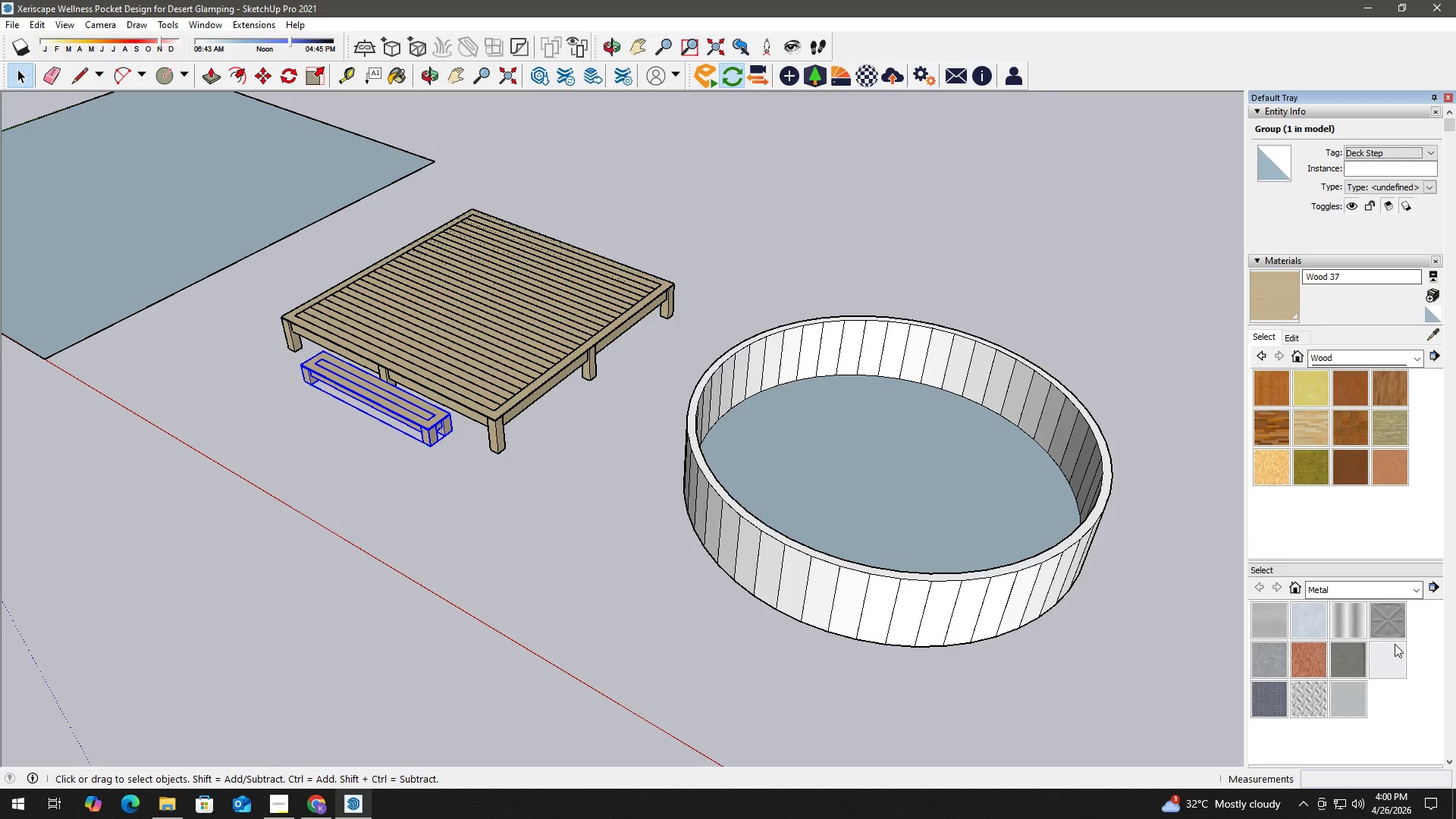 
scroll: coordinate [1455, 649], scroll_direction: down, amount: 3.0
 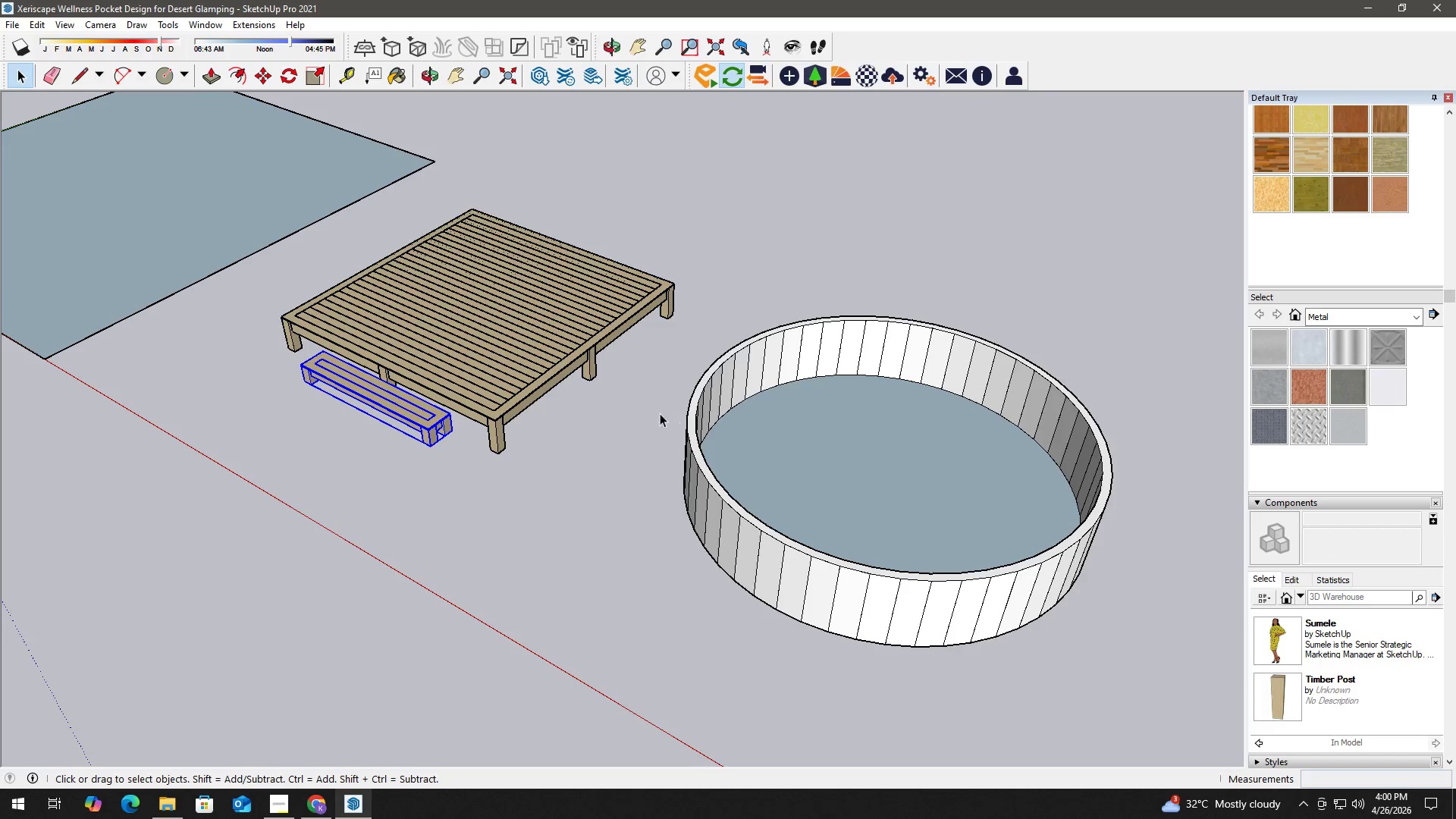 
key(H)
 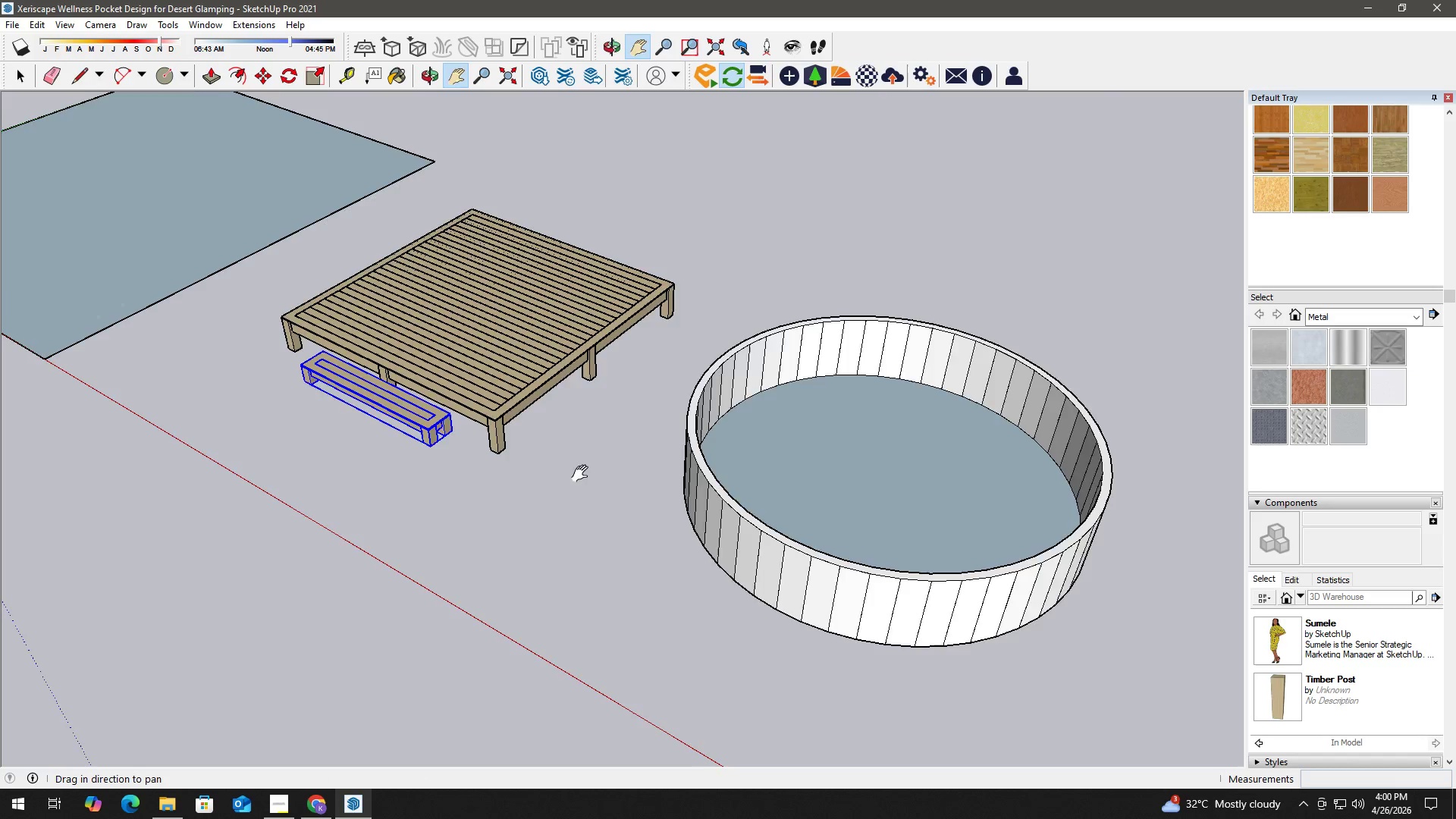 
left_click_drag(start_coordinate=[586, 475], to_coordinate=[699, 478])
 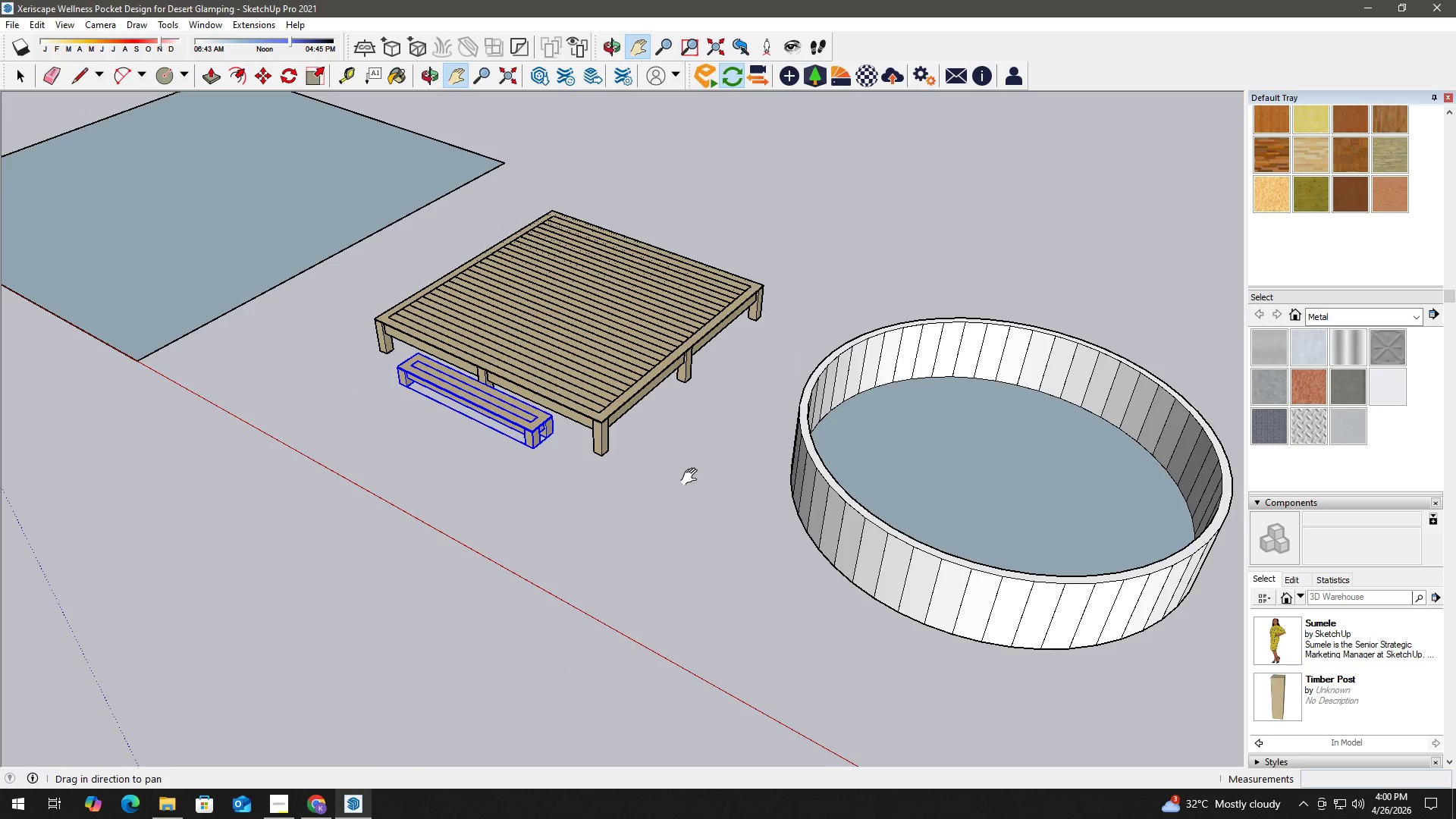 
key(Space)
 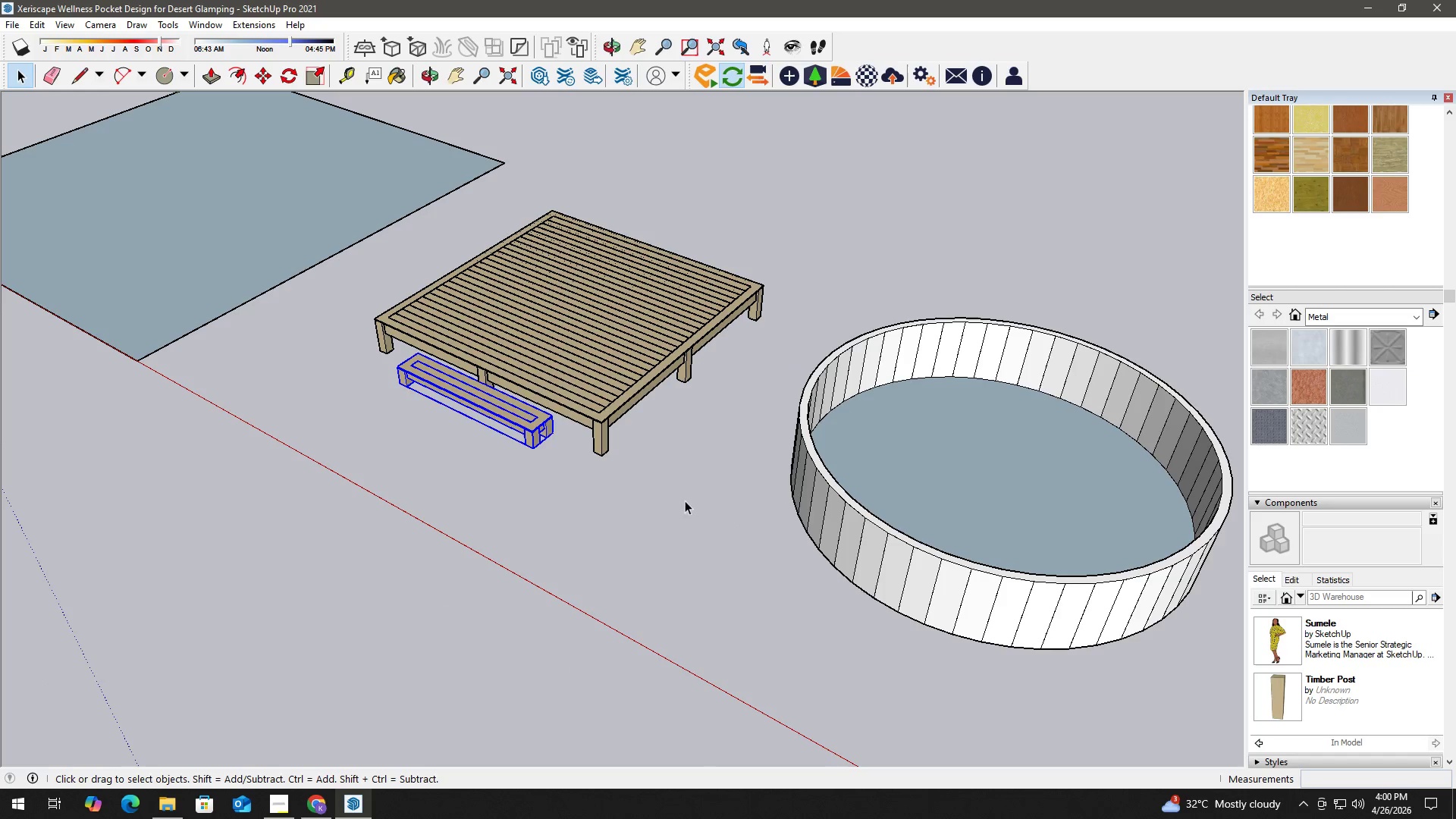 
double_click([711, 508])
 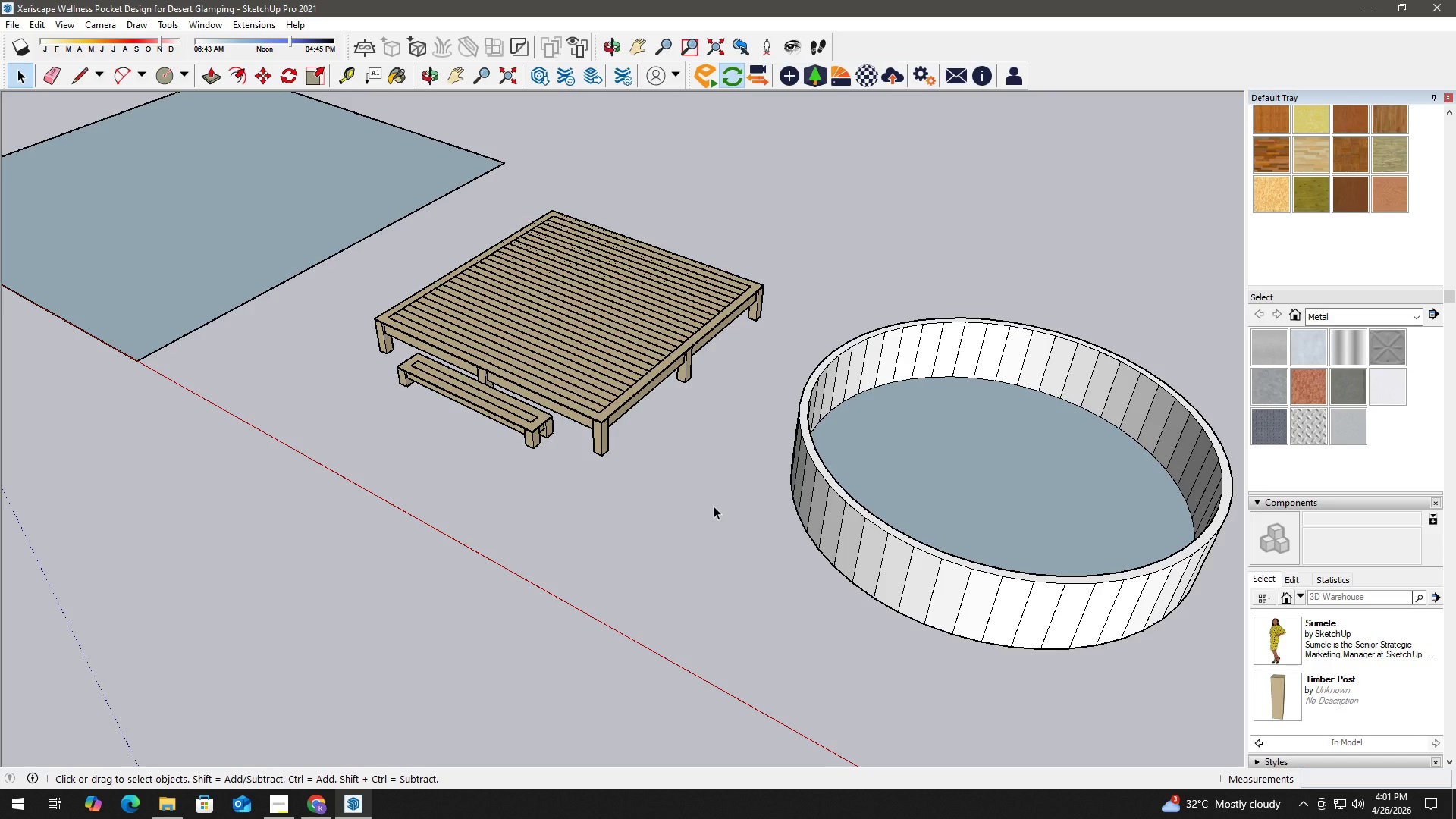 
wait(31.2)
 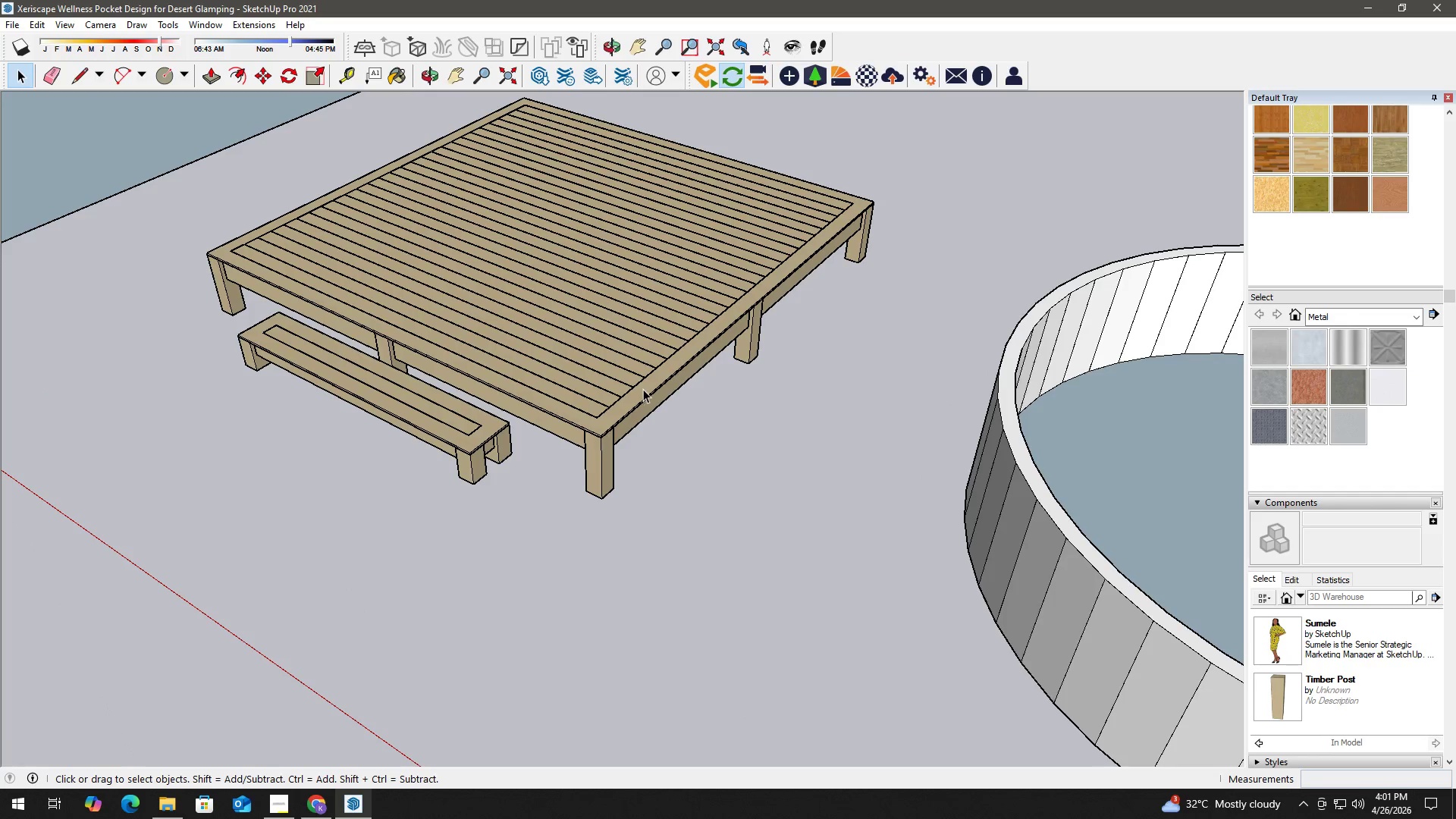 
double_click([643, 390])
 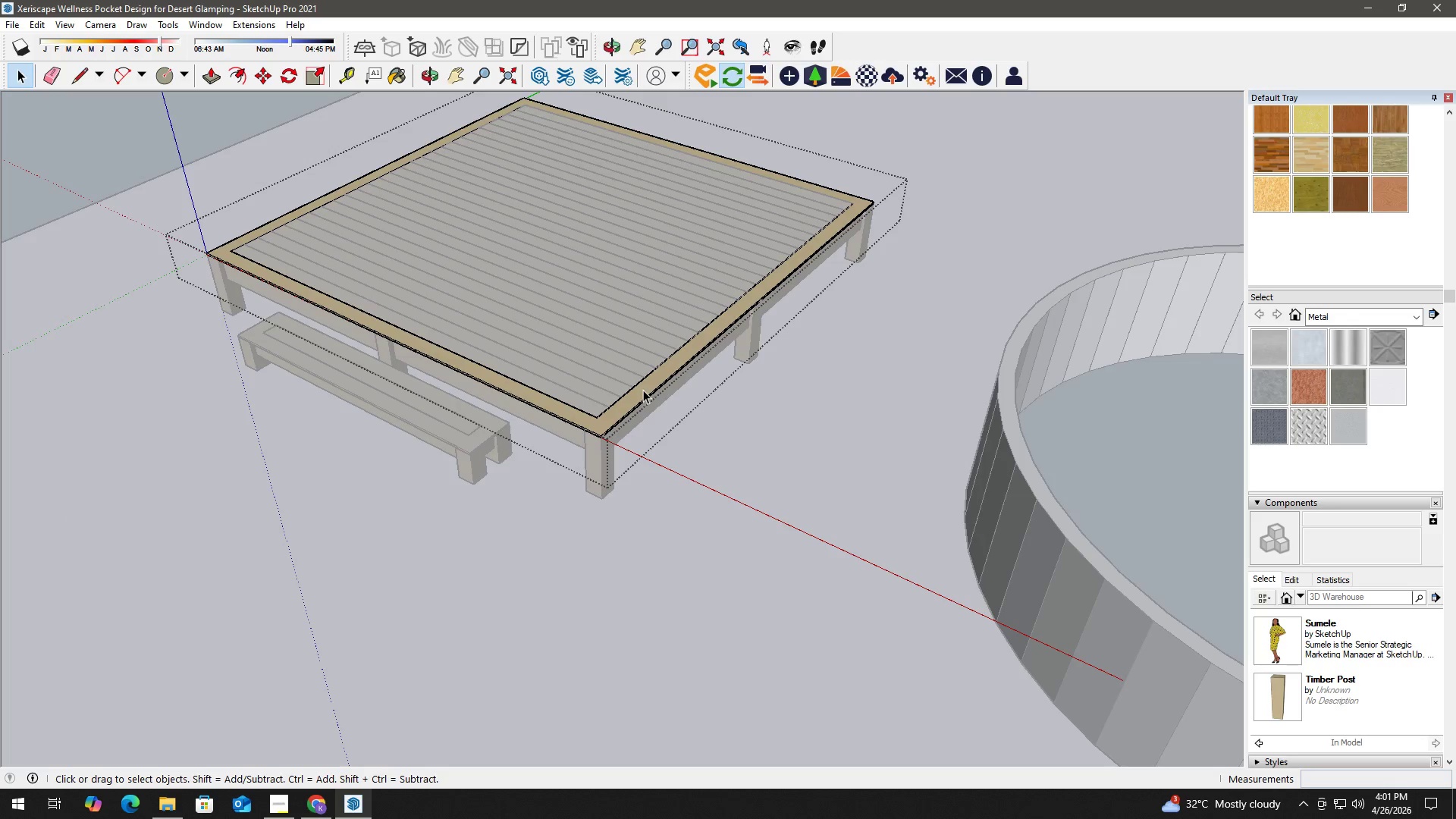 
scroll: coordinate [654, 381], scroll_direction: up, amount: 6.0
 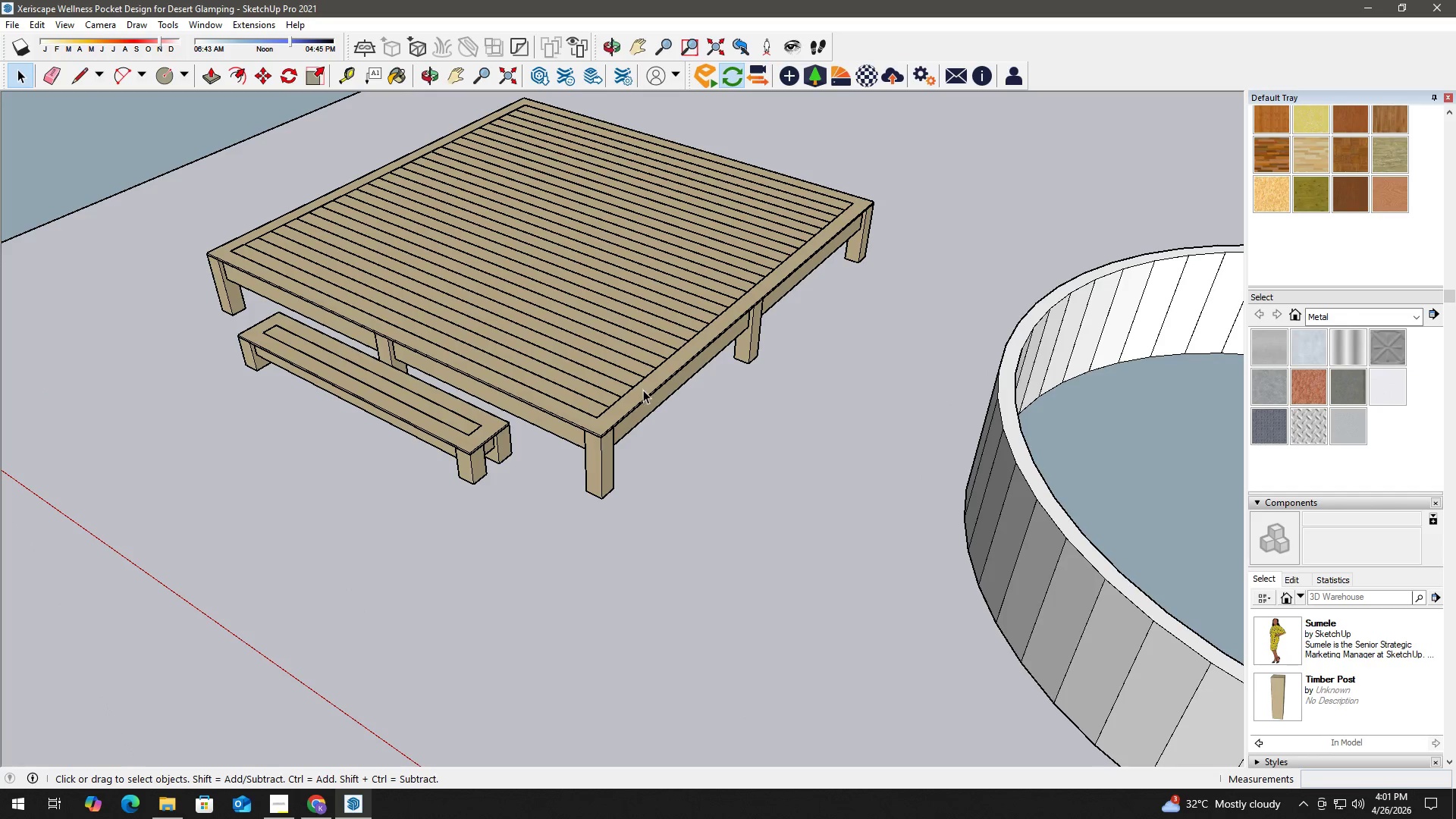 
triple_click([643, 390])
 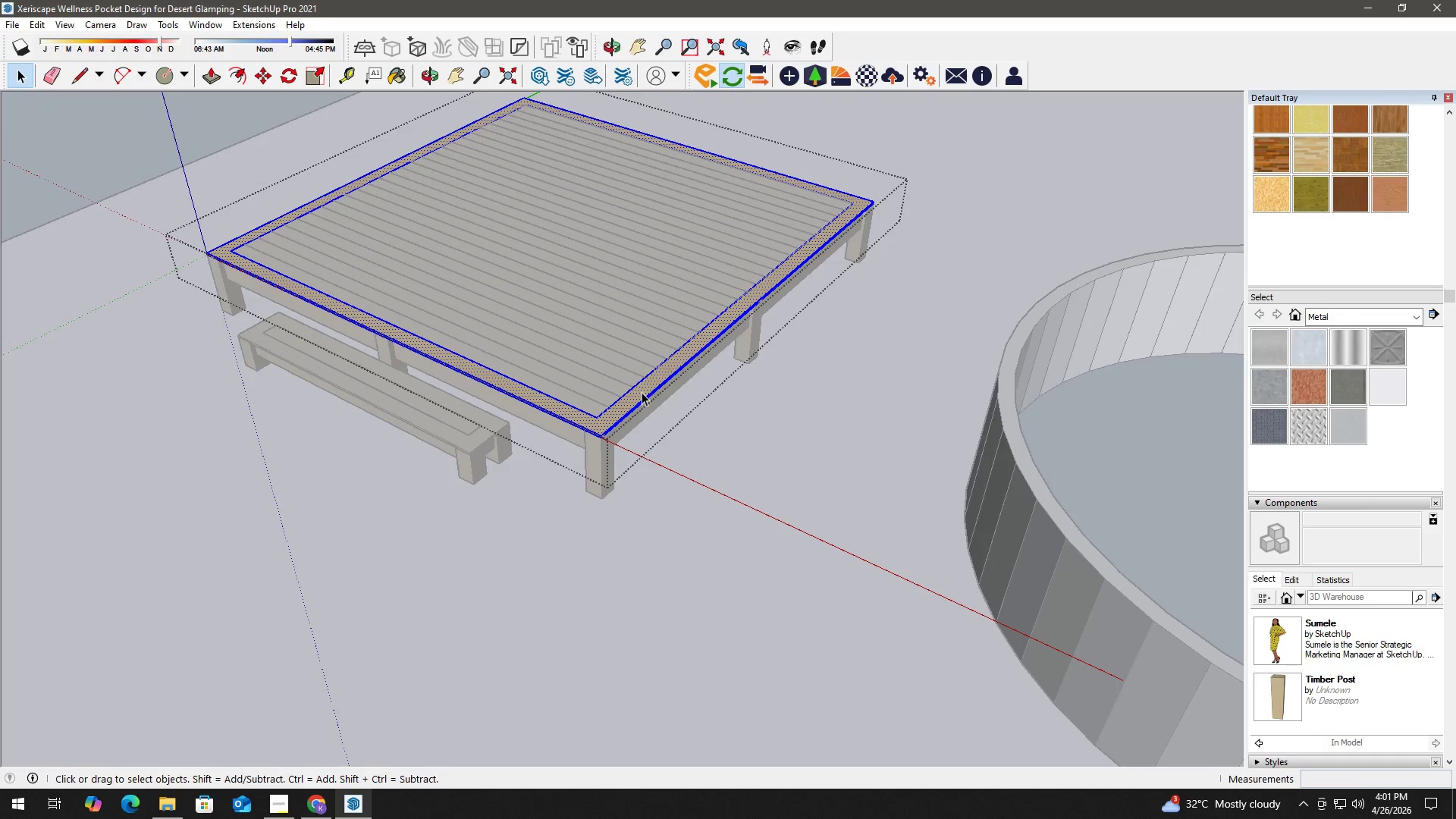 
key(Escape)
 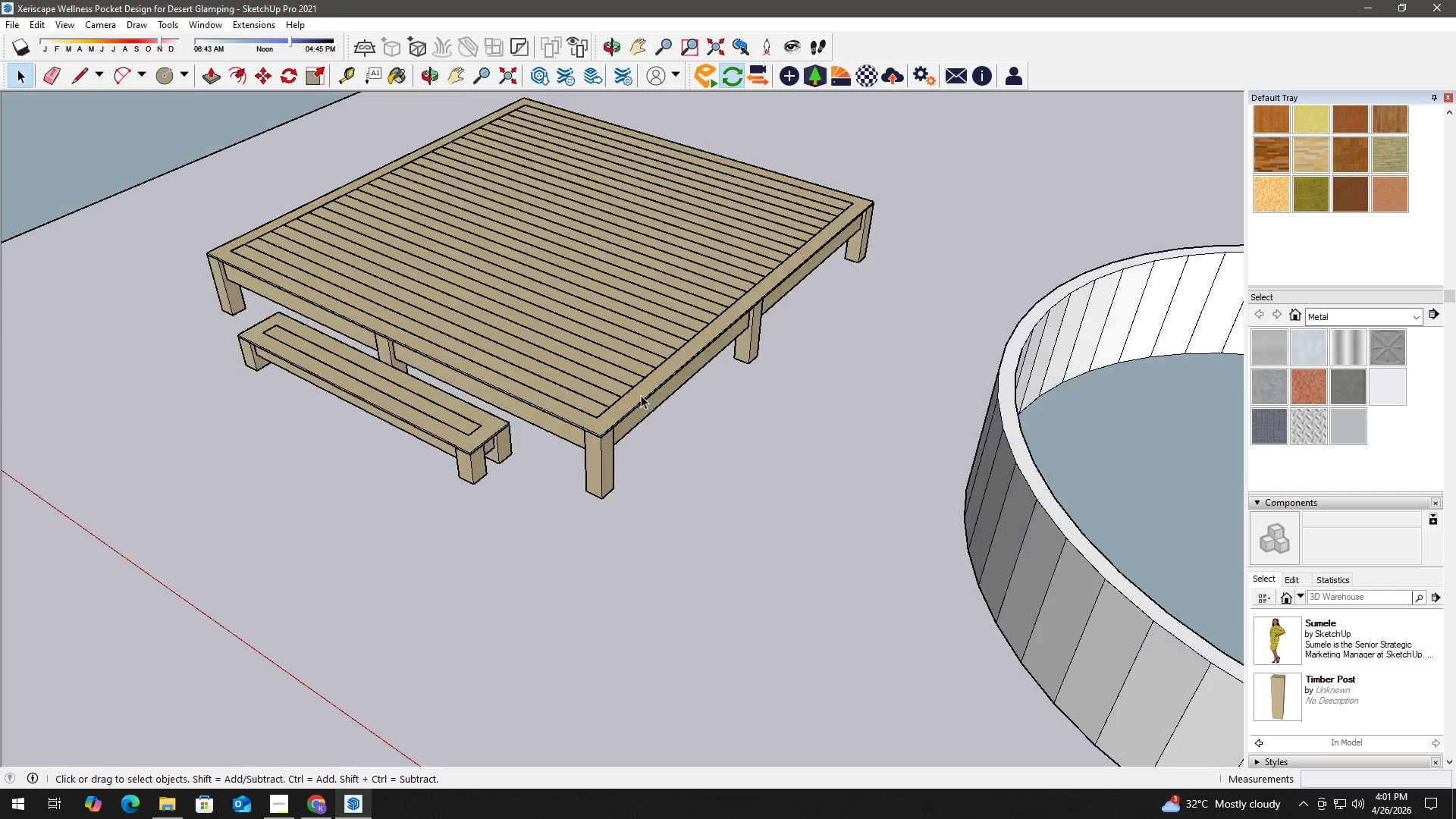 
left_click([641, 395])
 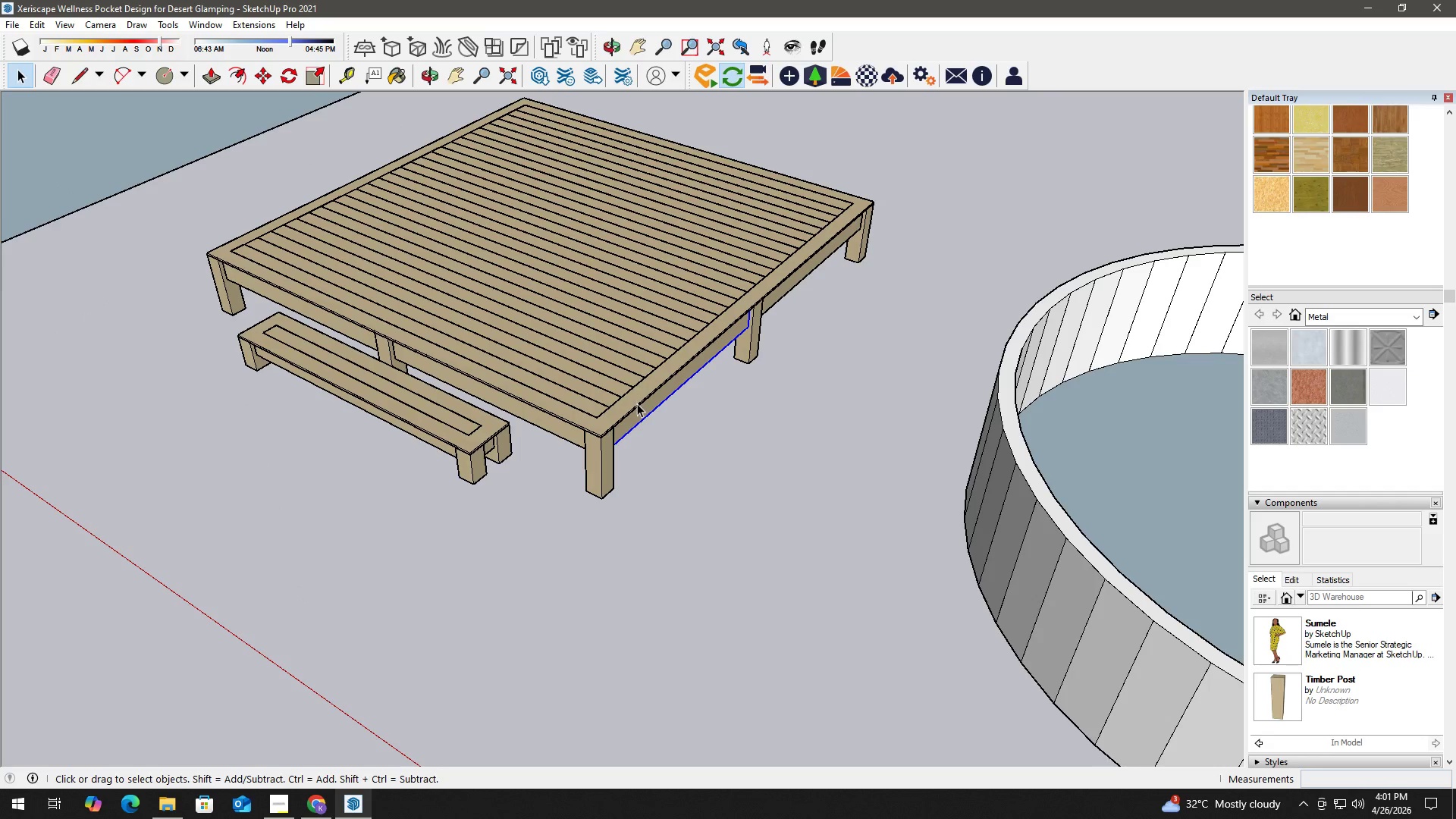 
key(Escape)
 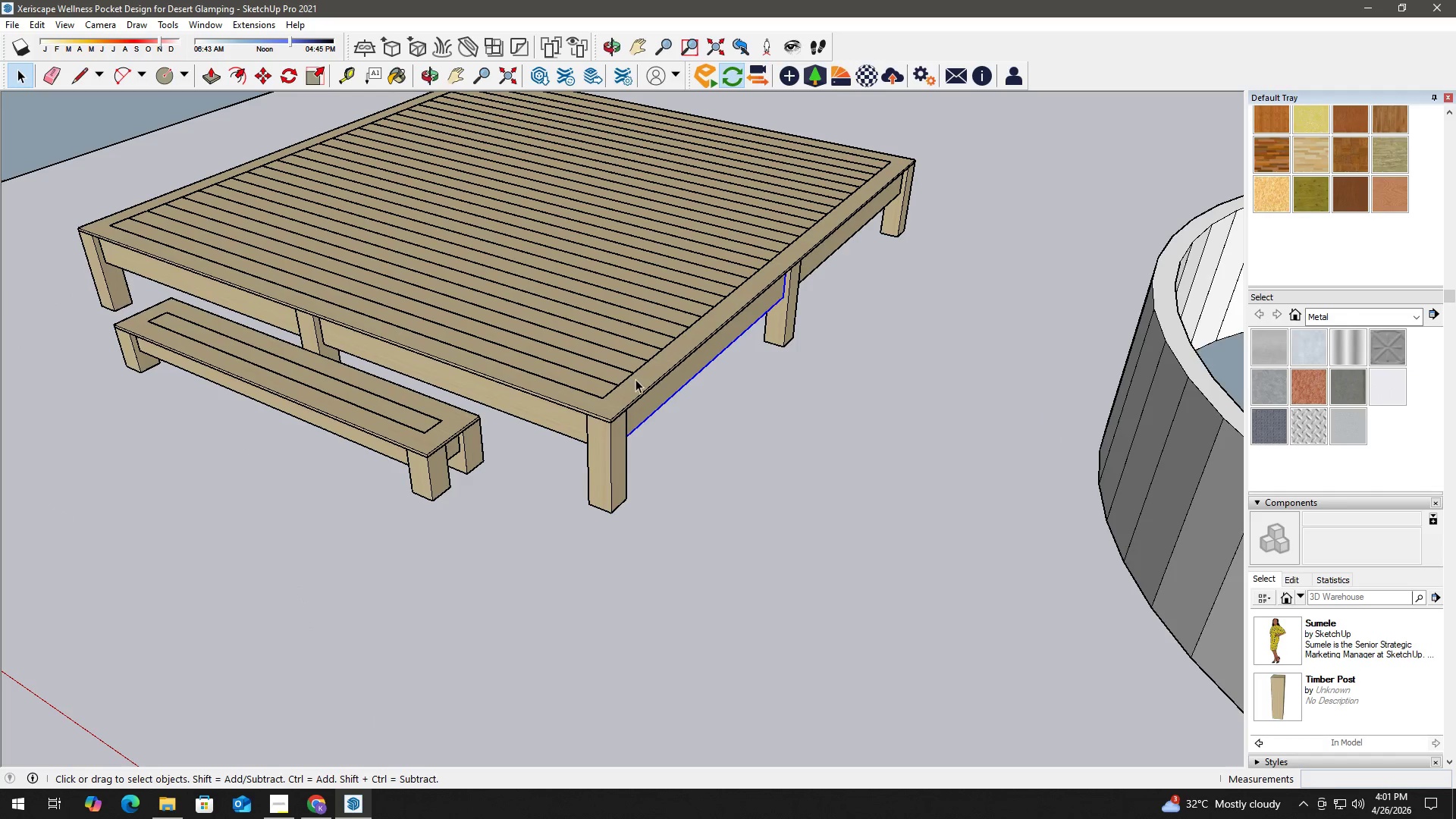 
left_click([635, 379])
 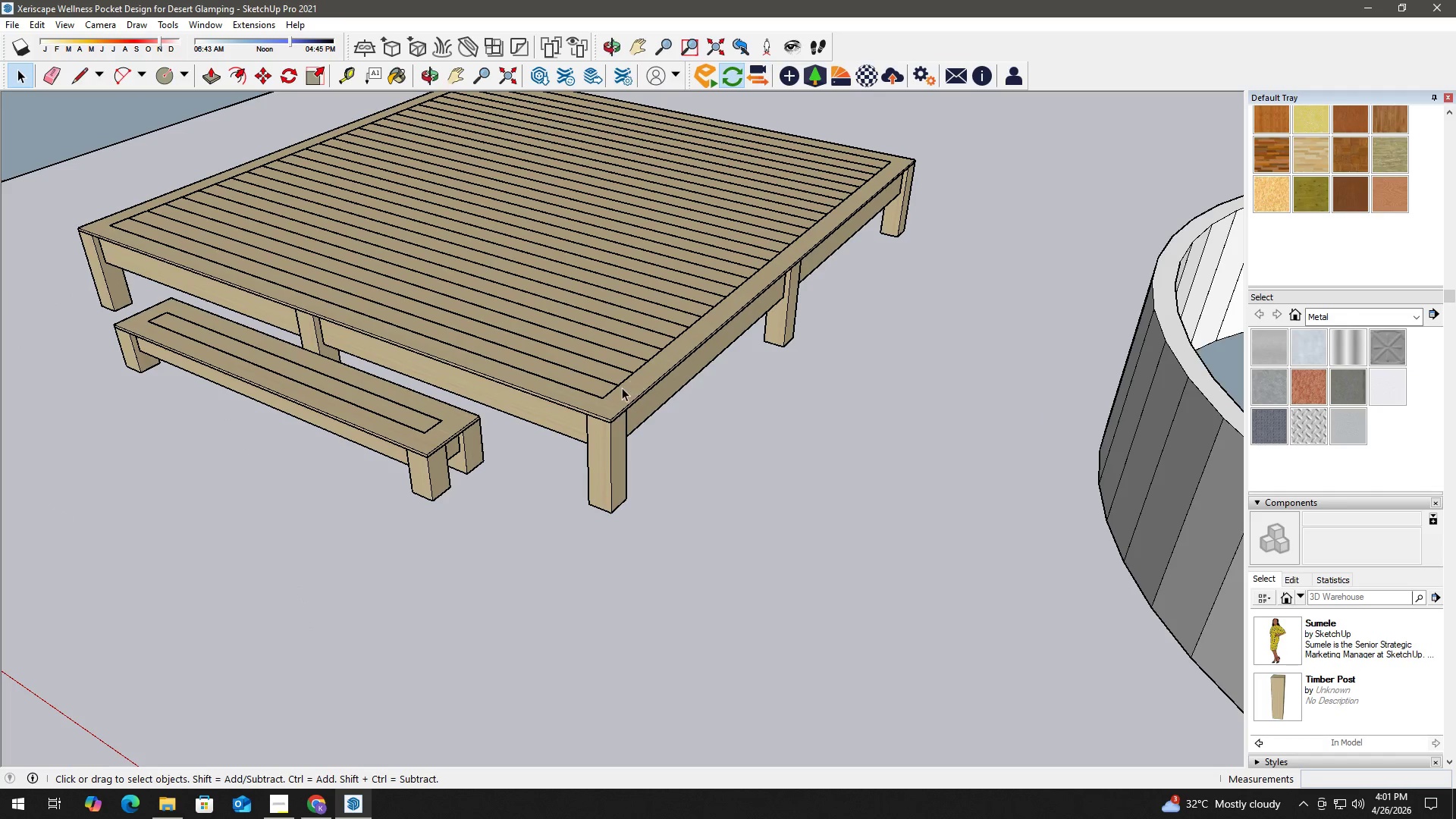 
scroll: coordinate [554, 421], scroll_direction: up, amount: 6.0
 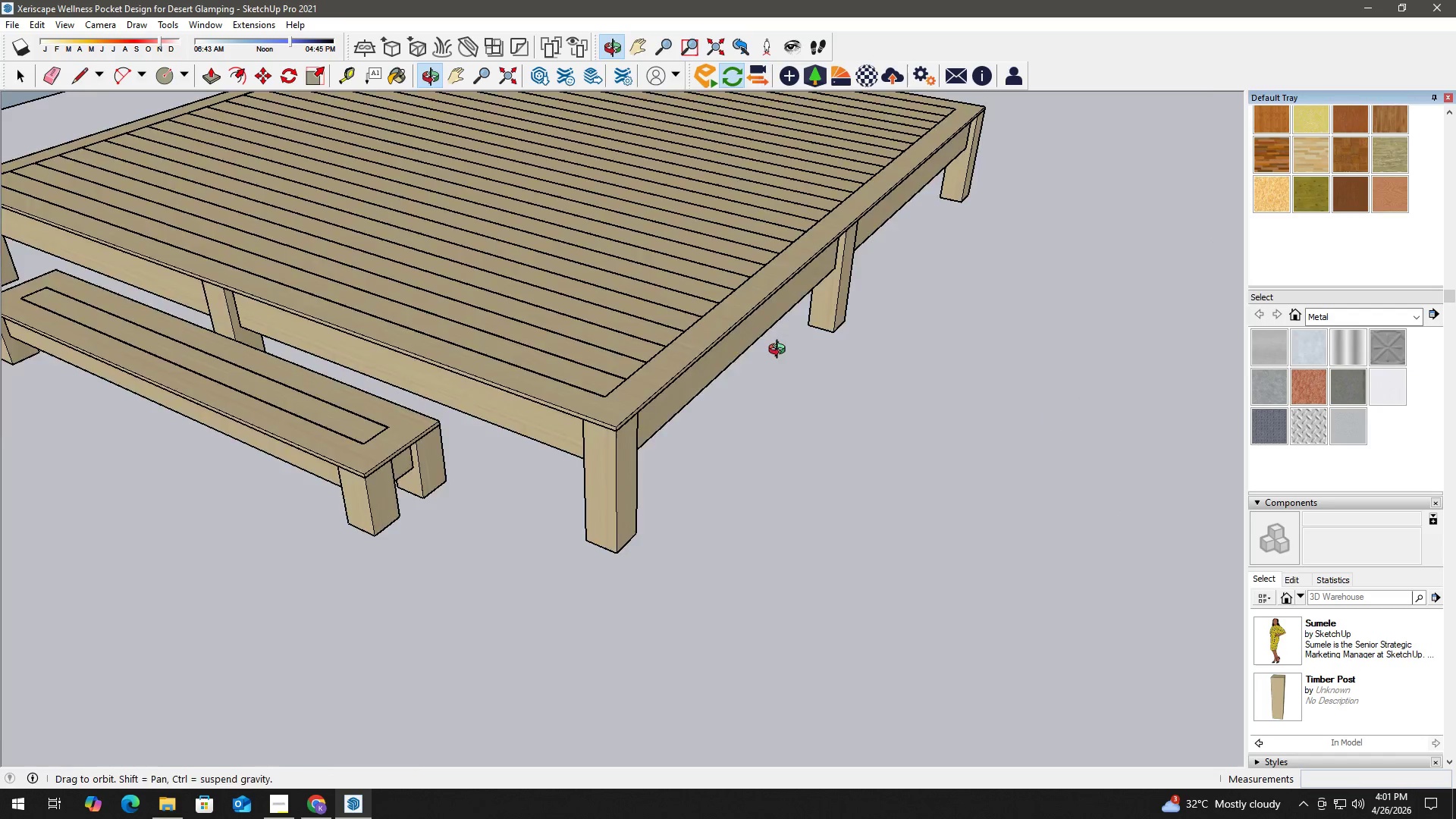 
left_click([768, 357])
 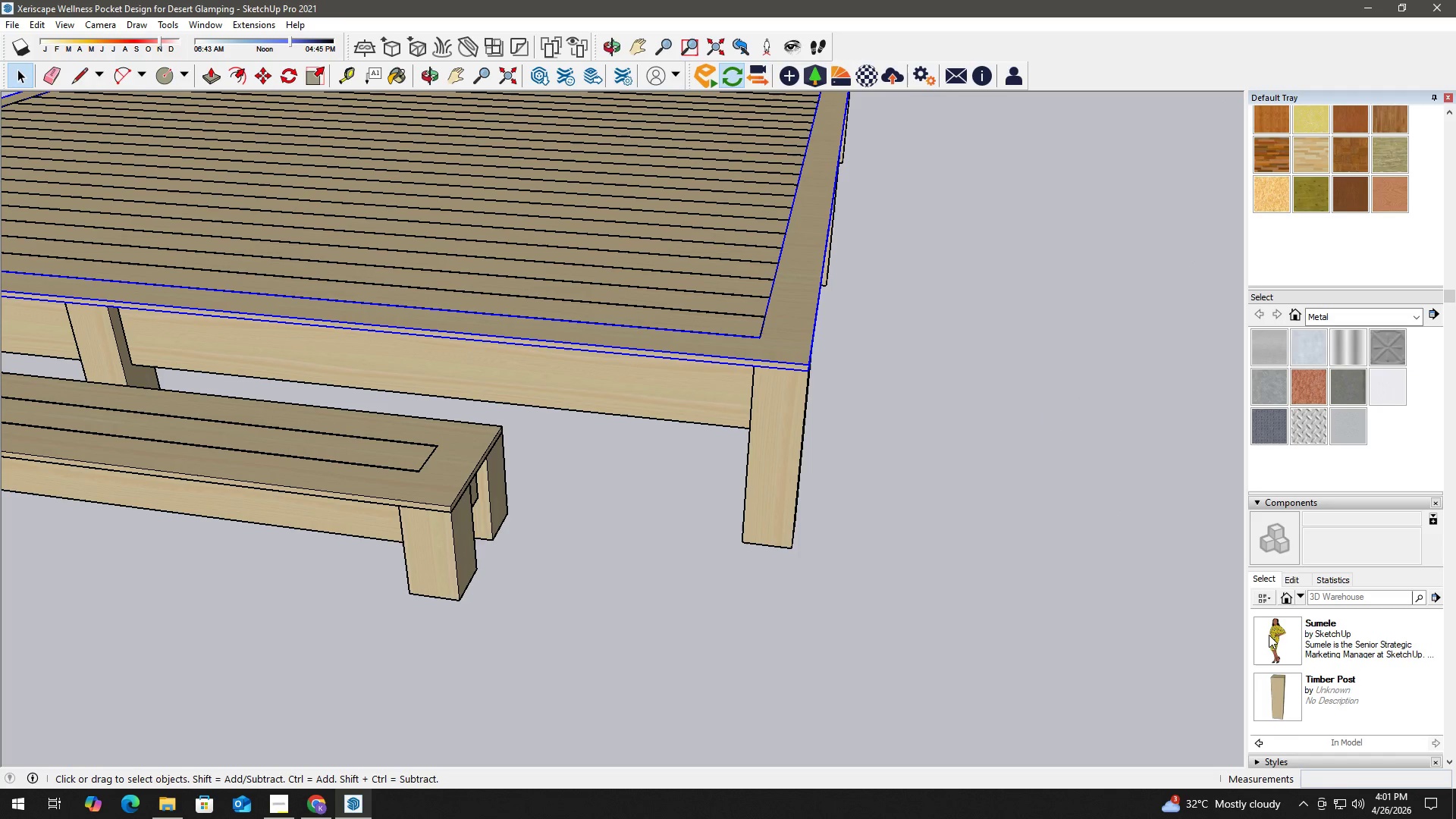 
scroll: coordinate [694, 375], scroll_direction: up, amount: 3.0
 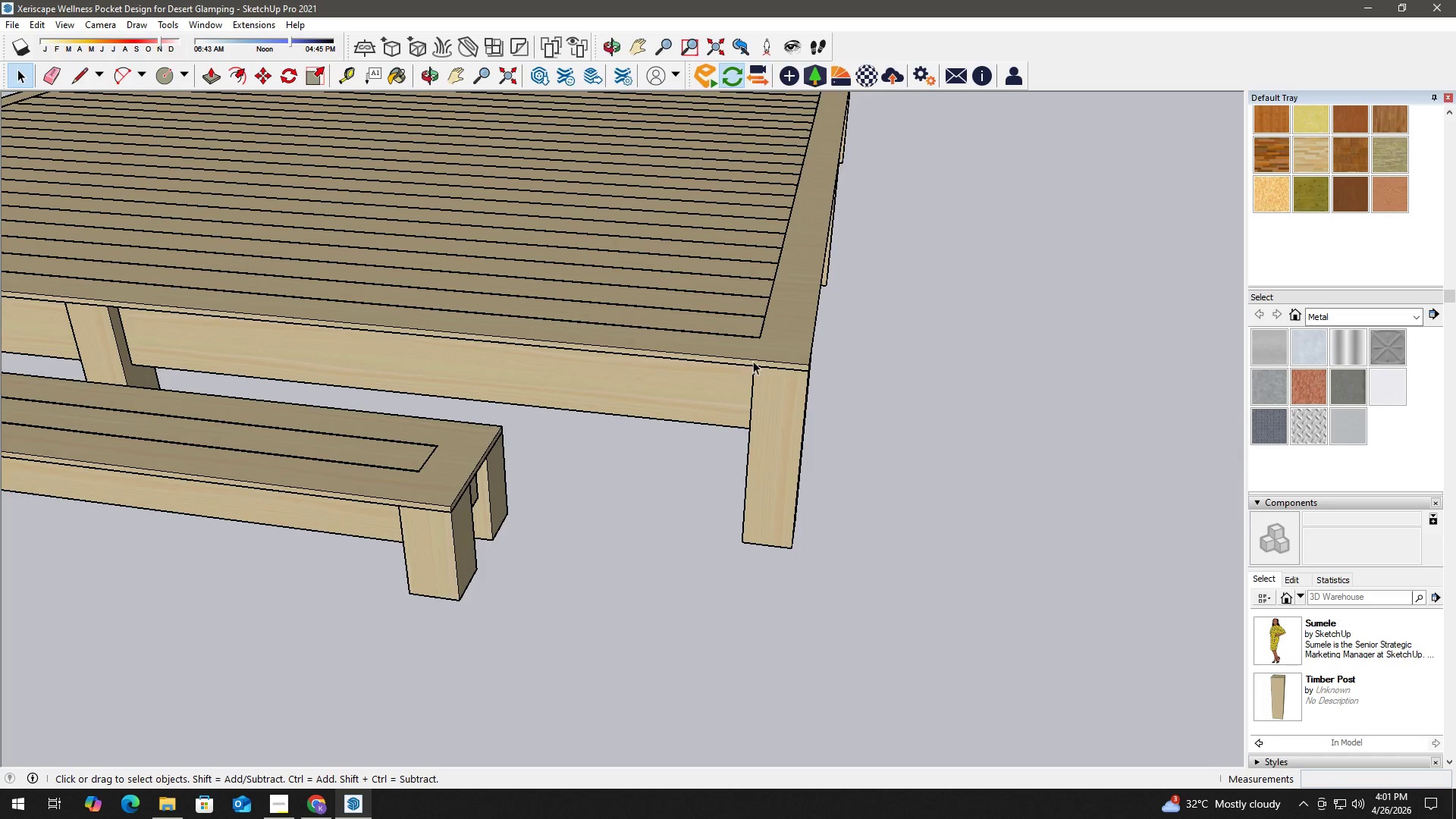 
scroll: coordinate [1398, 659], scroll_direction: down, amount: 3.0
 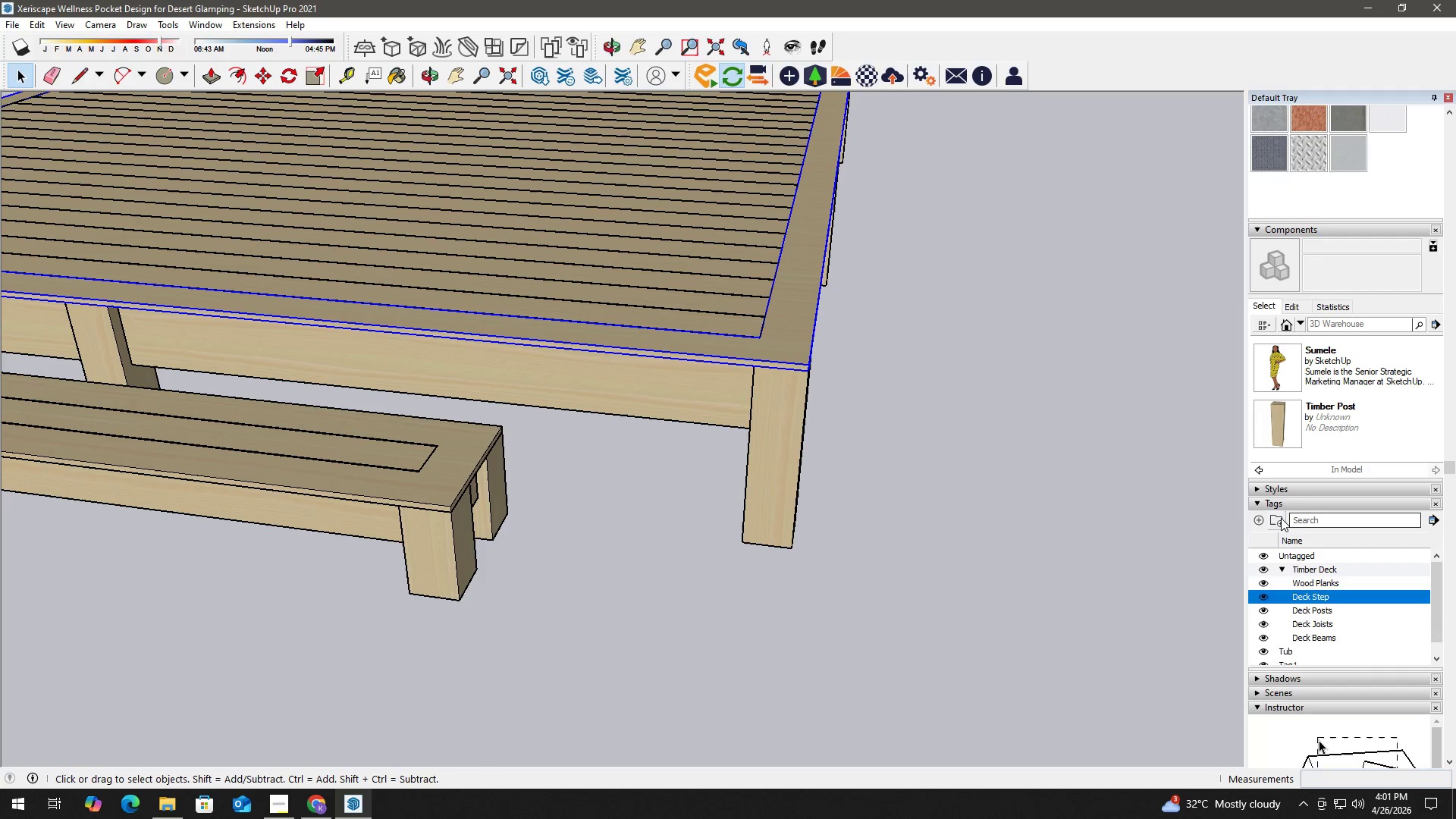 
left_click([1262, 522])
 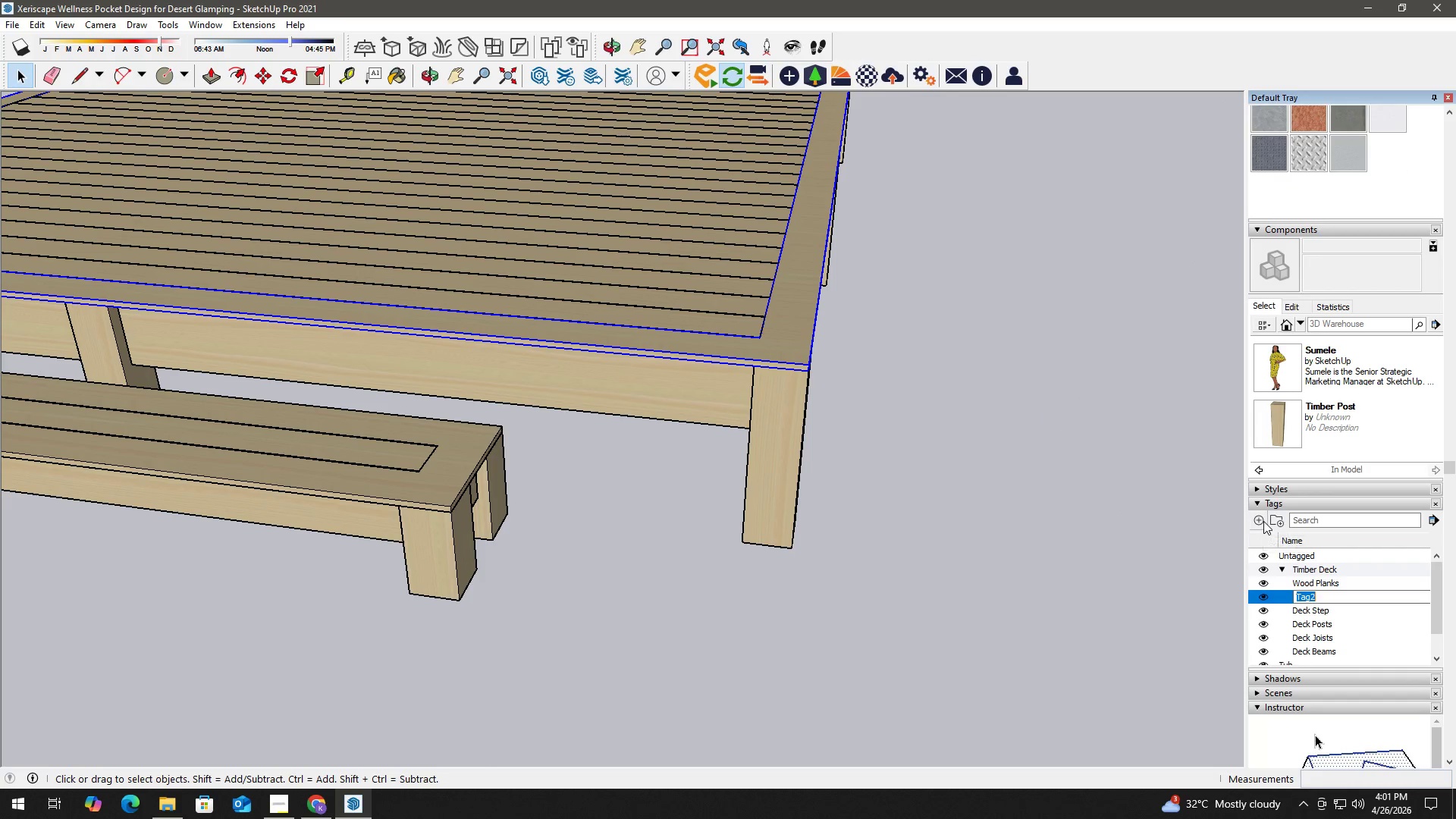 
type(Deck Trim)
 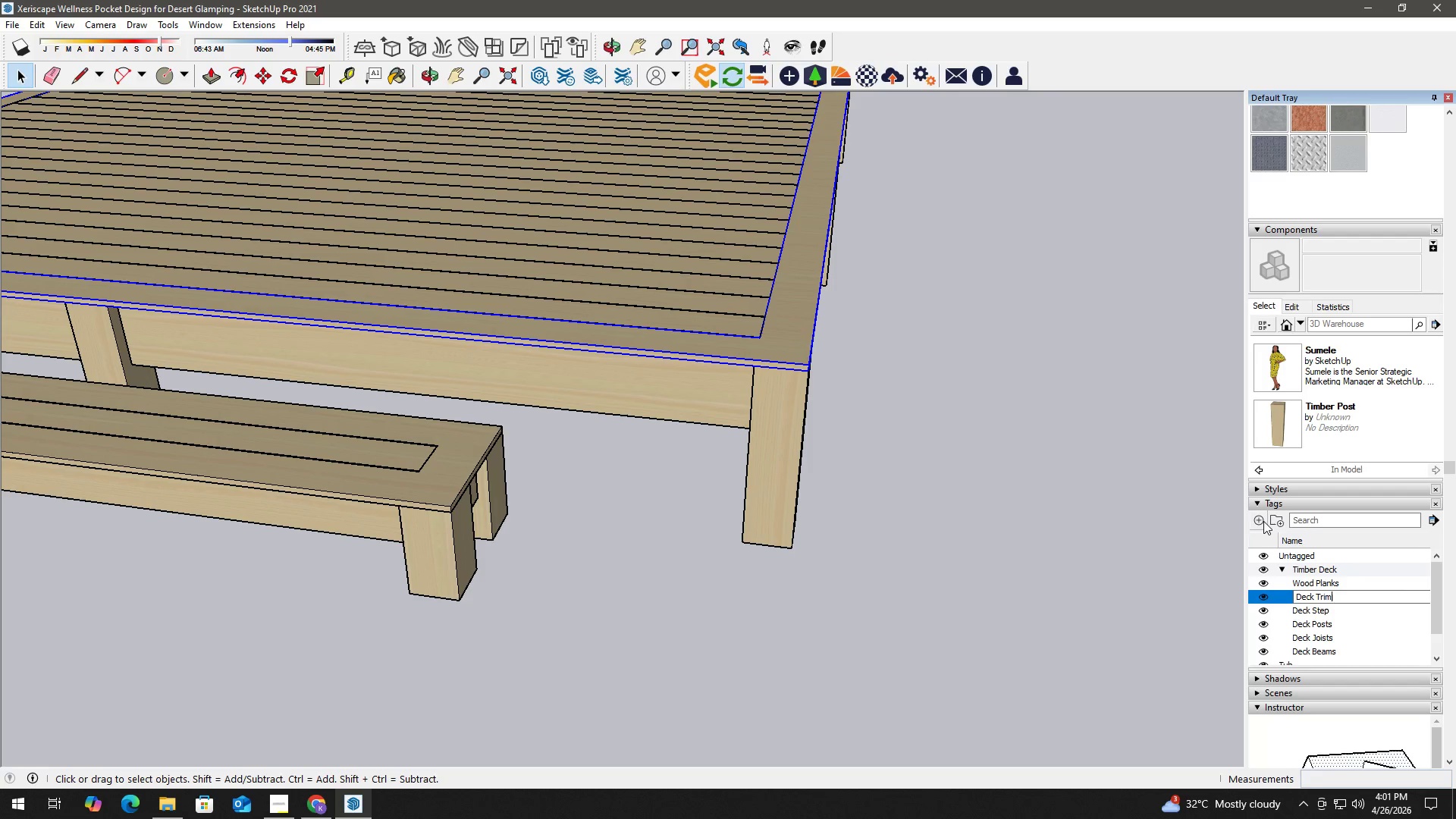 
key(Enter)
 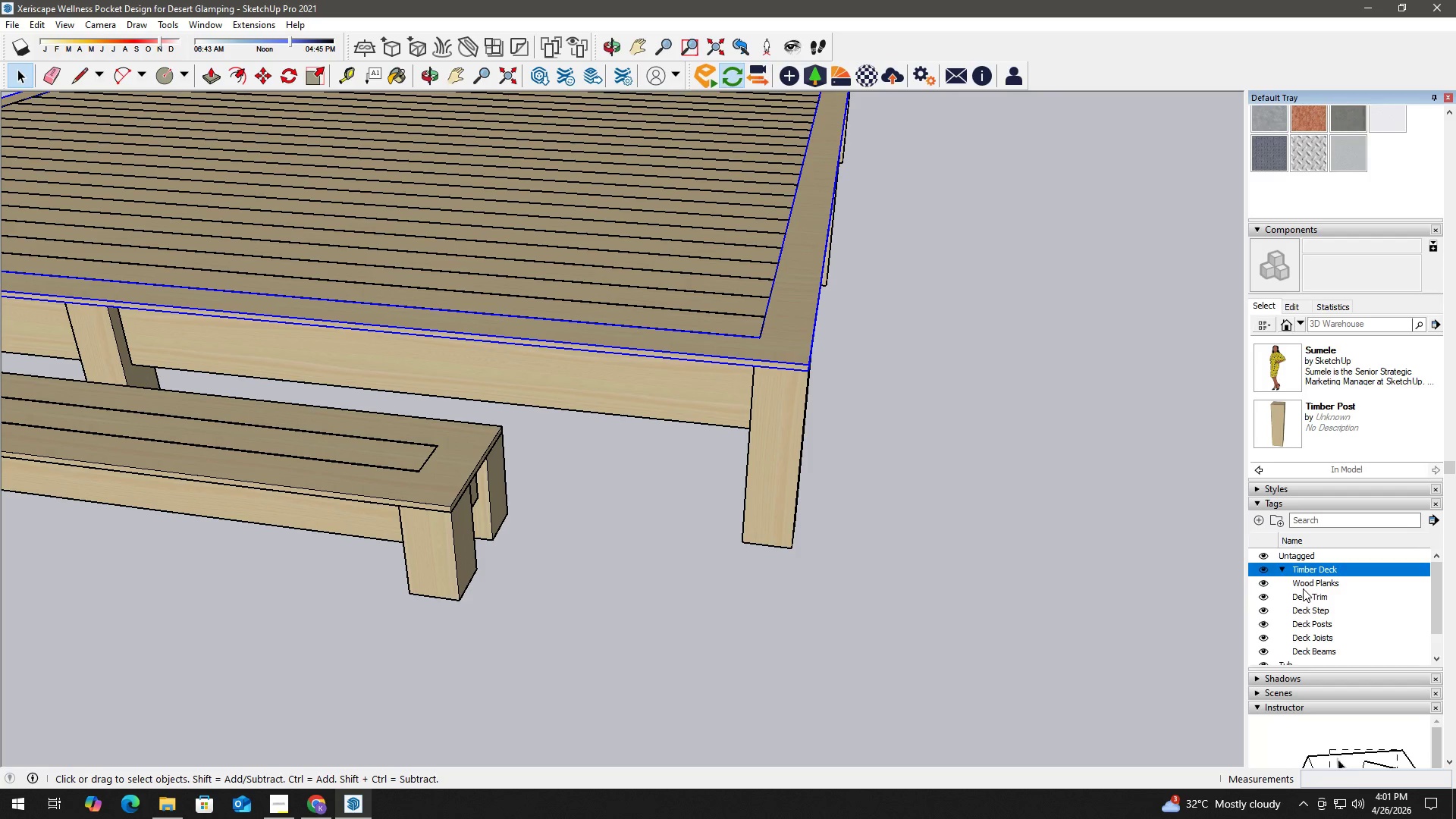 
left_click([1396, 150])
 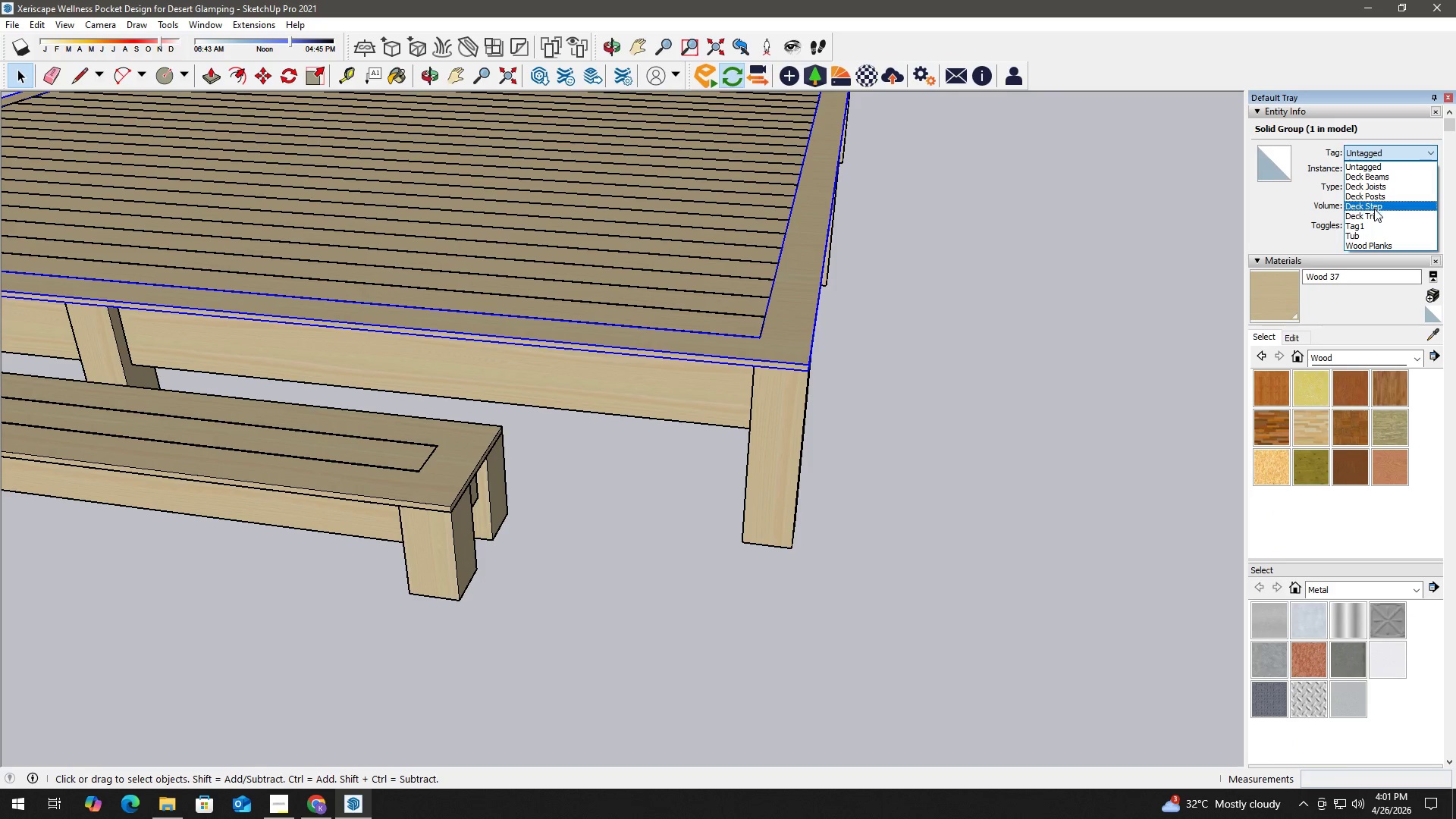 
scroll: coordinate [1442, 180], scroll_direction: up, amount: 9.0
 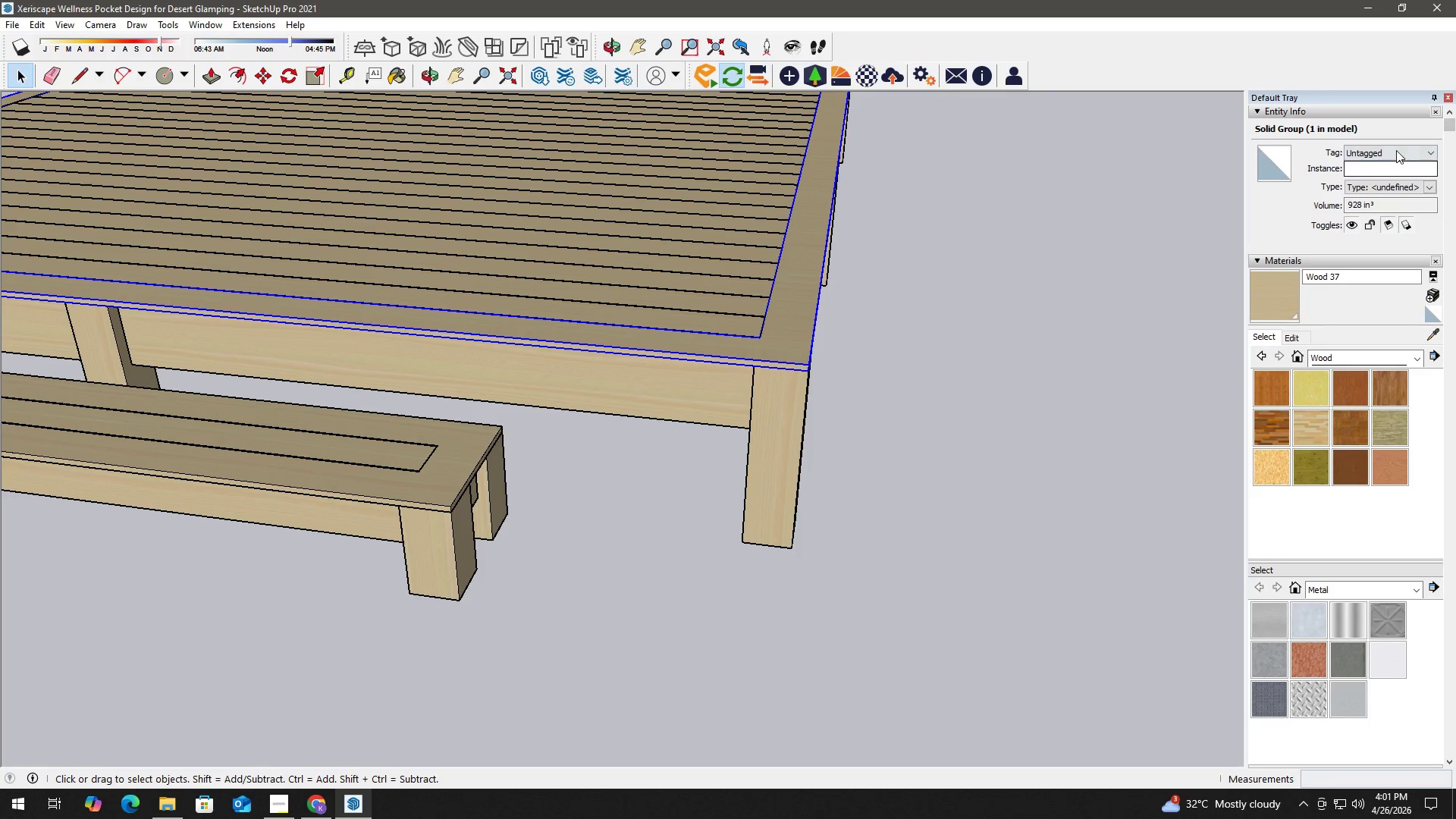 
left_click([1376, 211])
 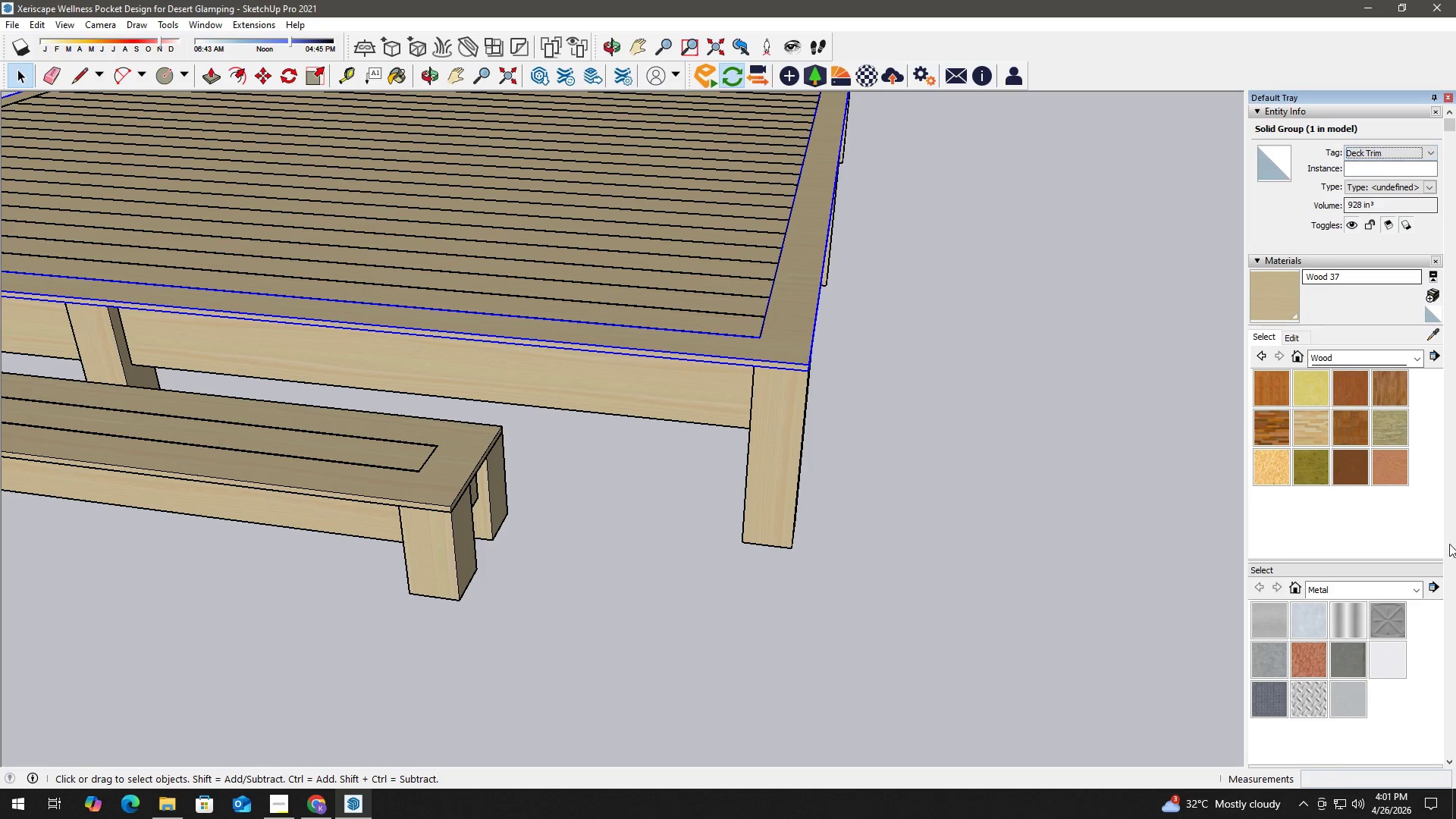 
scroll: coordinate [1435, 588], scroll_direction: down, amount: 6.0
 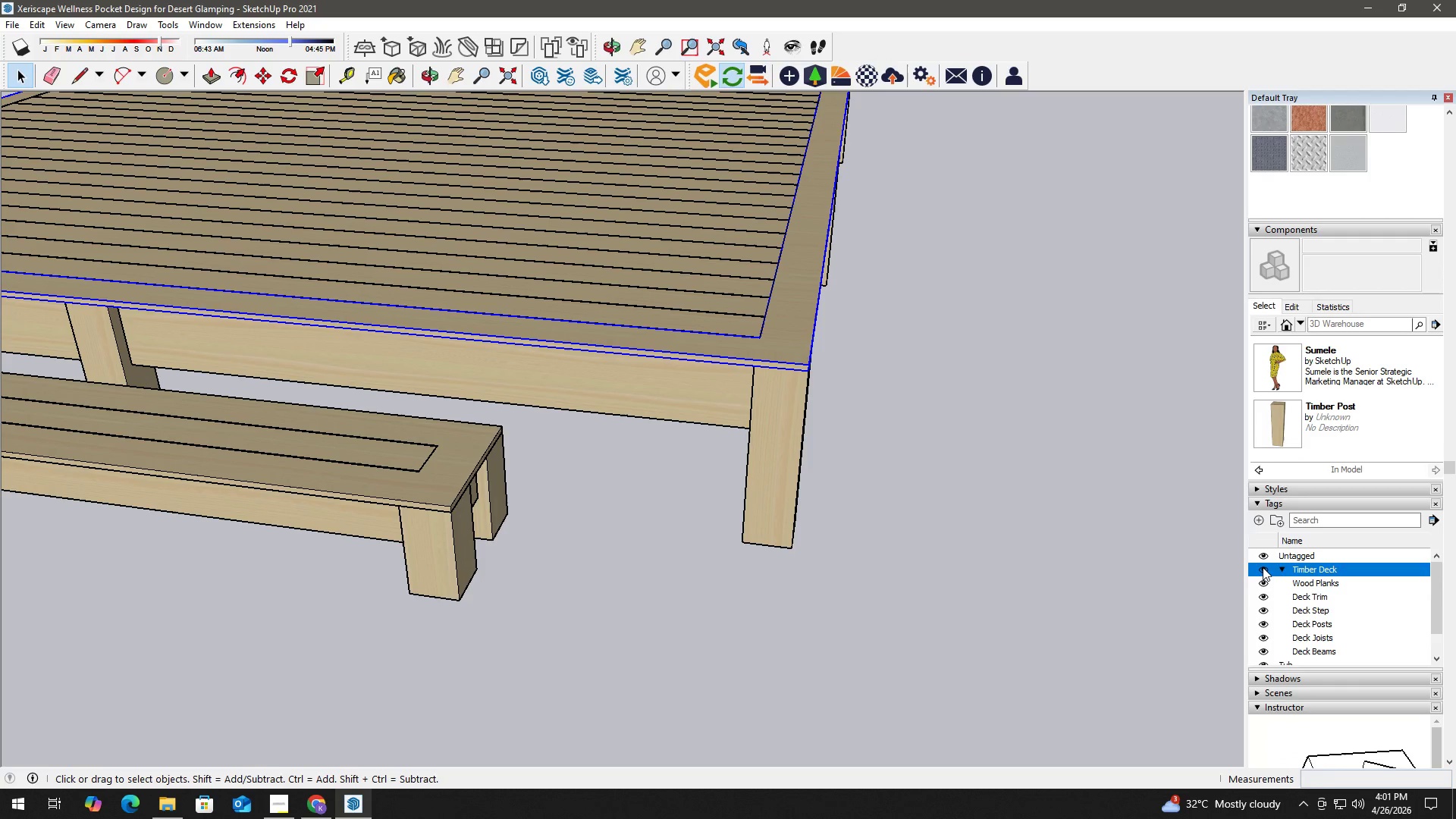 
left_click([1262, 571])
 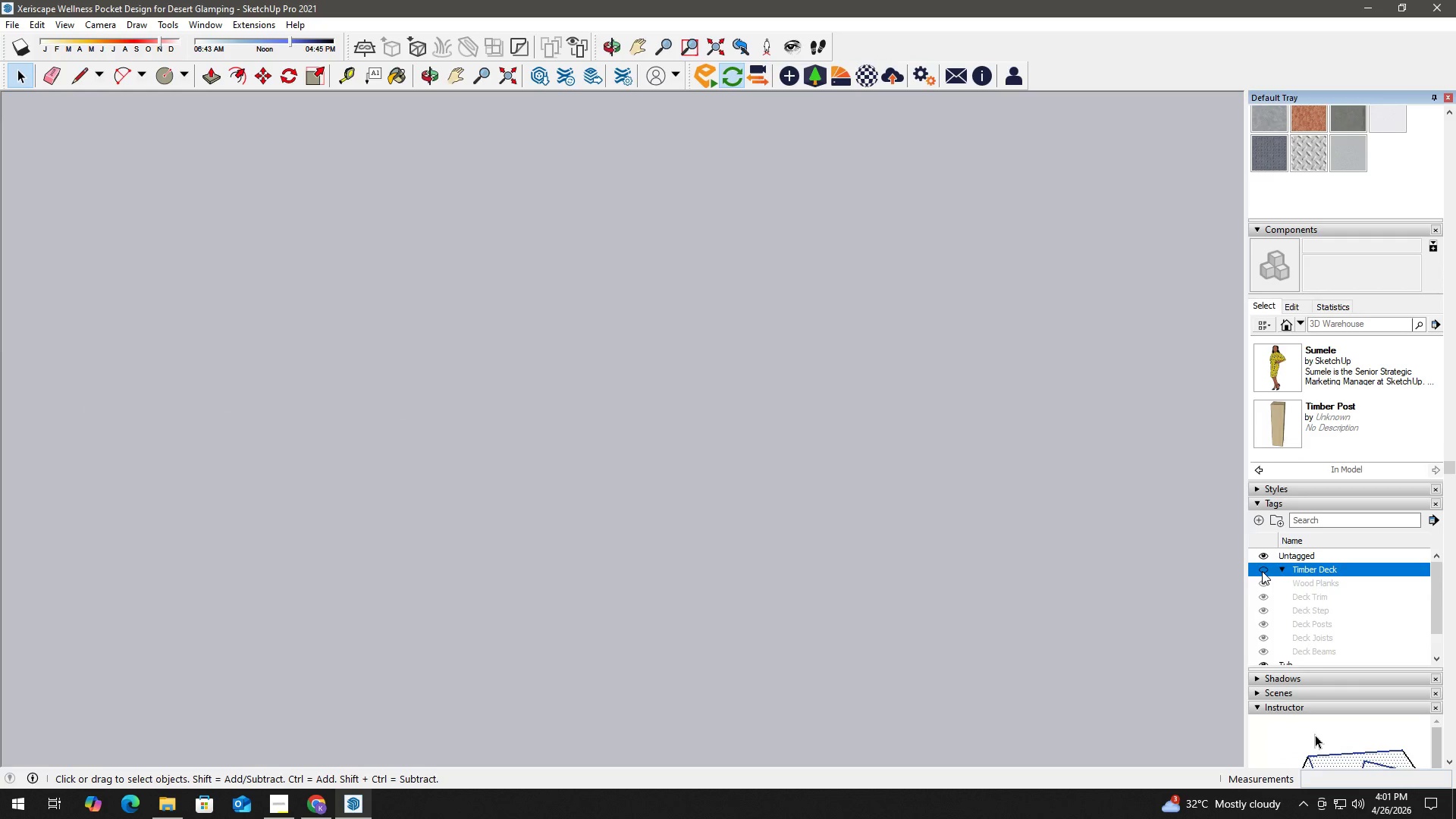 
left_click([1262, 571])
 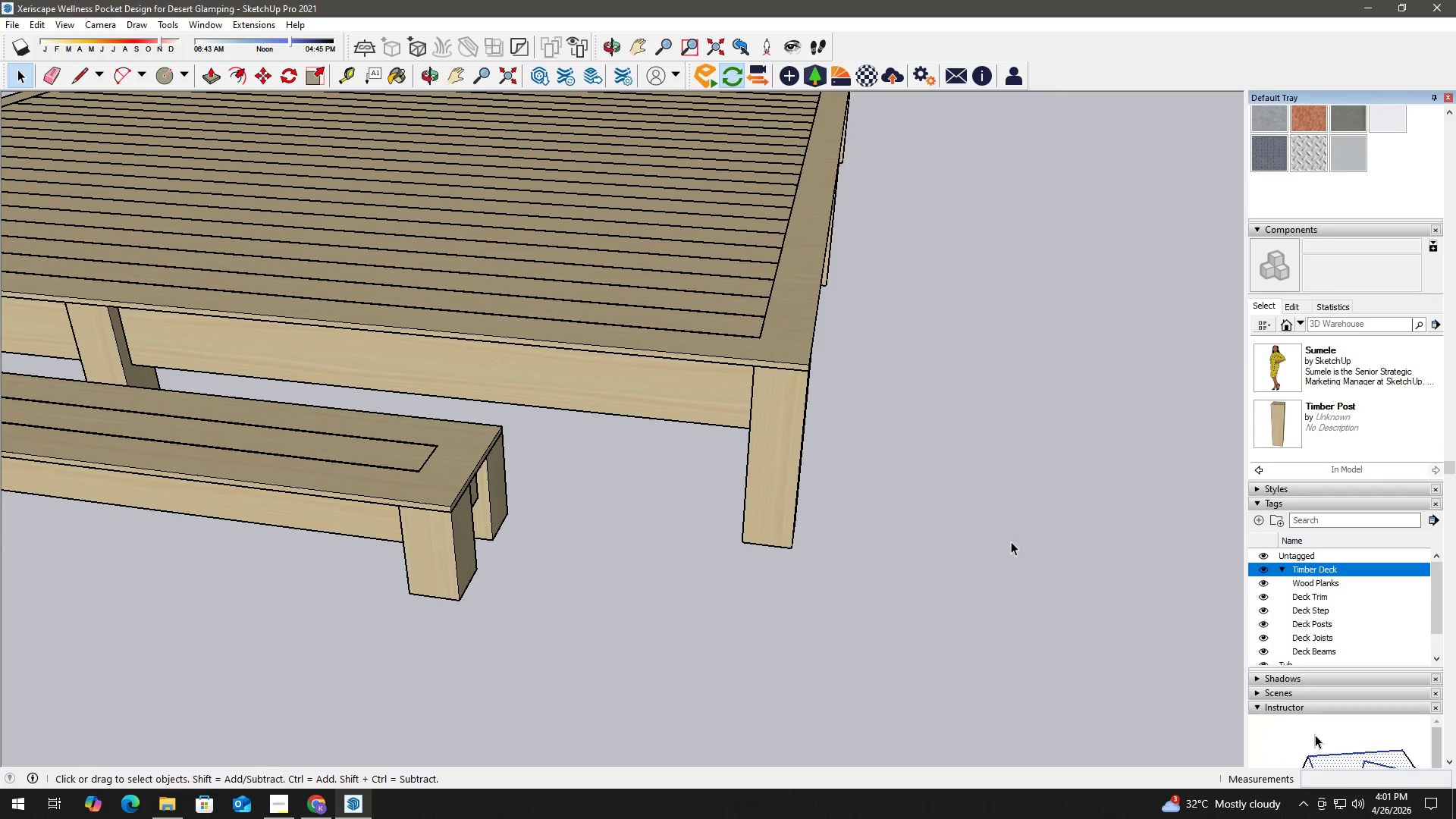 
left_click([934, 491])
 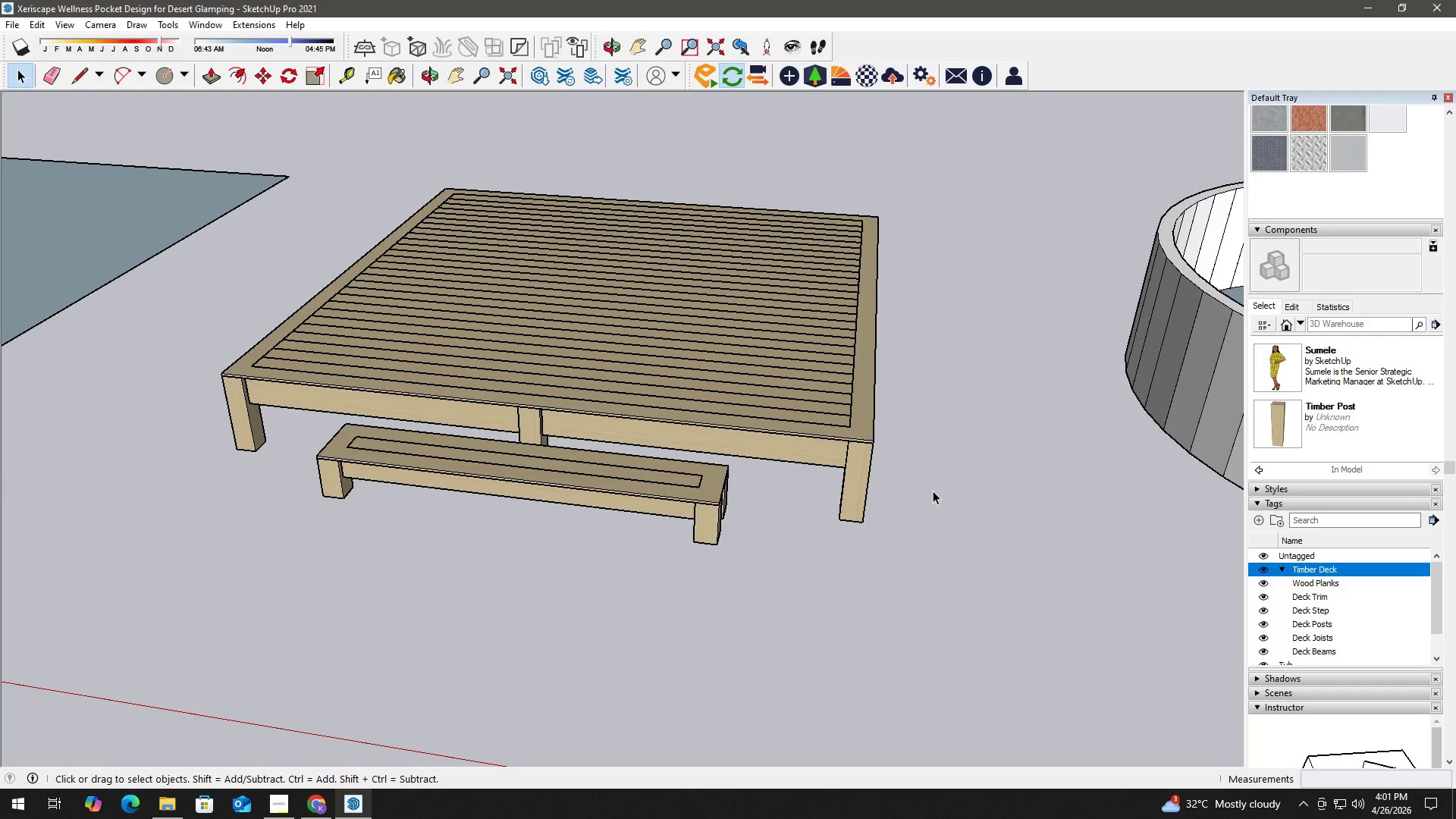 
scroll: coordinate [924, 495], scroll_direction: down, amount: 8.0
 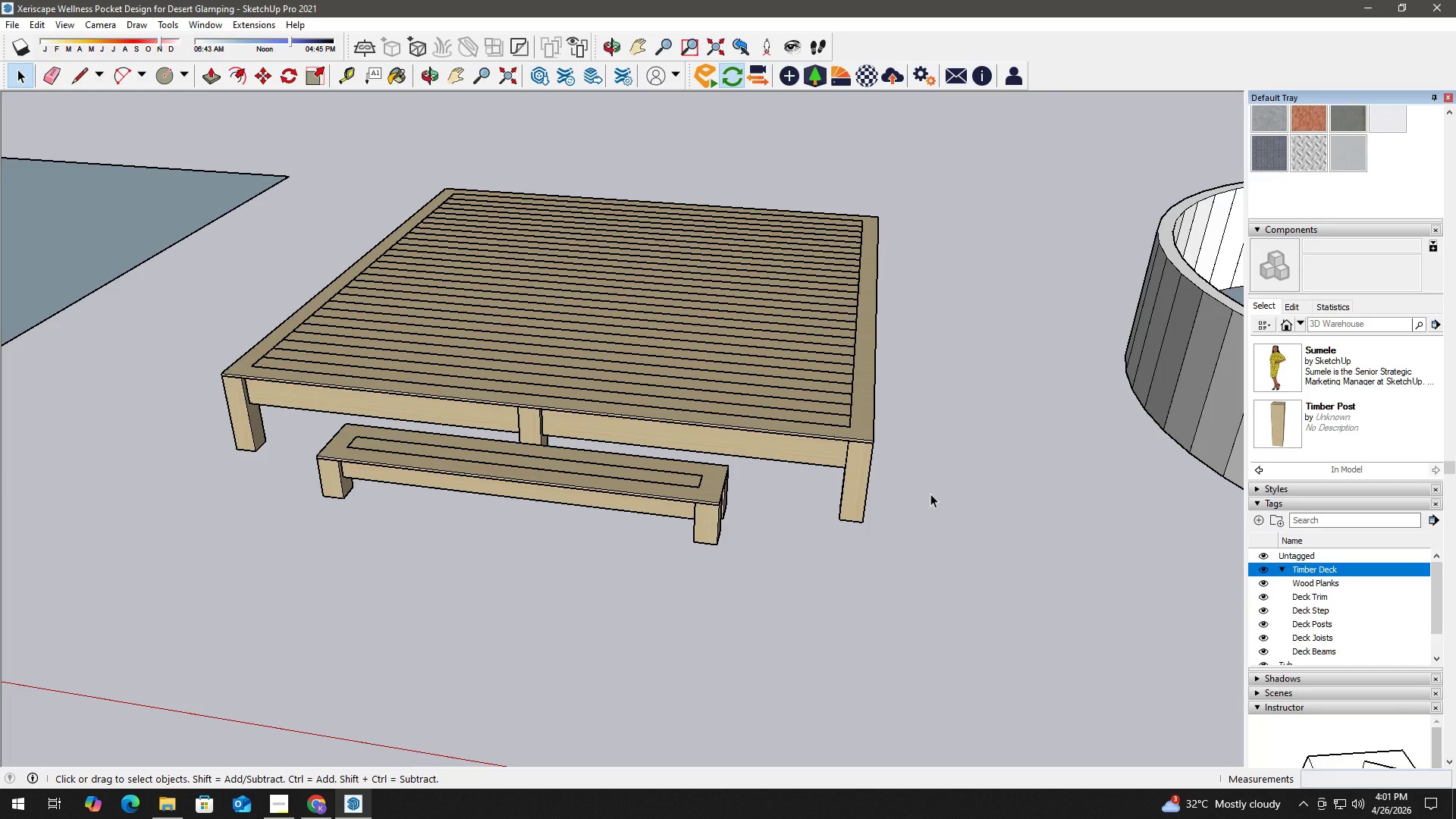 
key(H)
 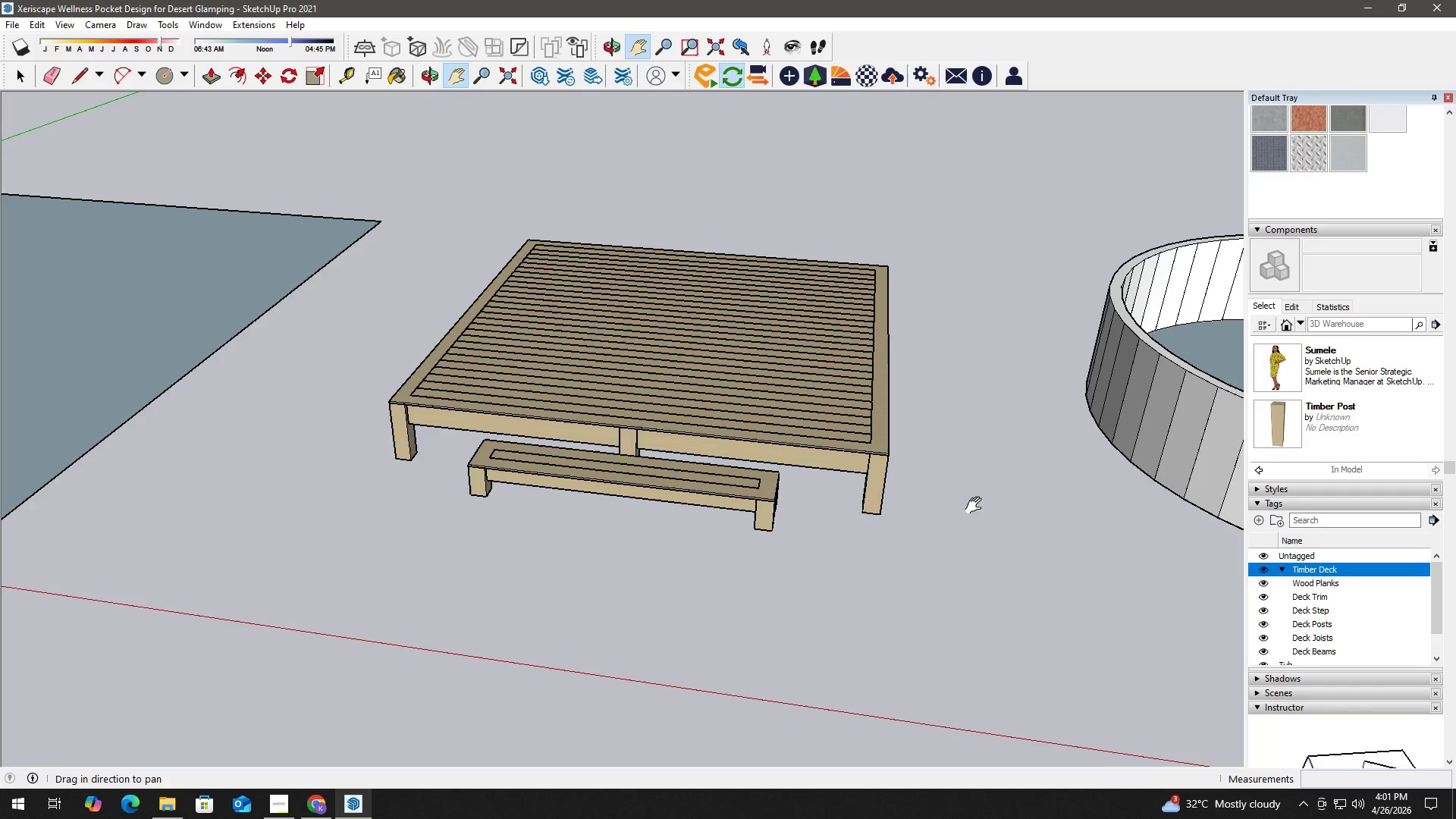 
left_click_drag(start_coordinate=[977, 505], to_coordinate=[924, 504])
 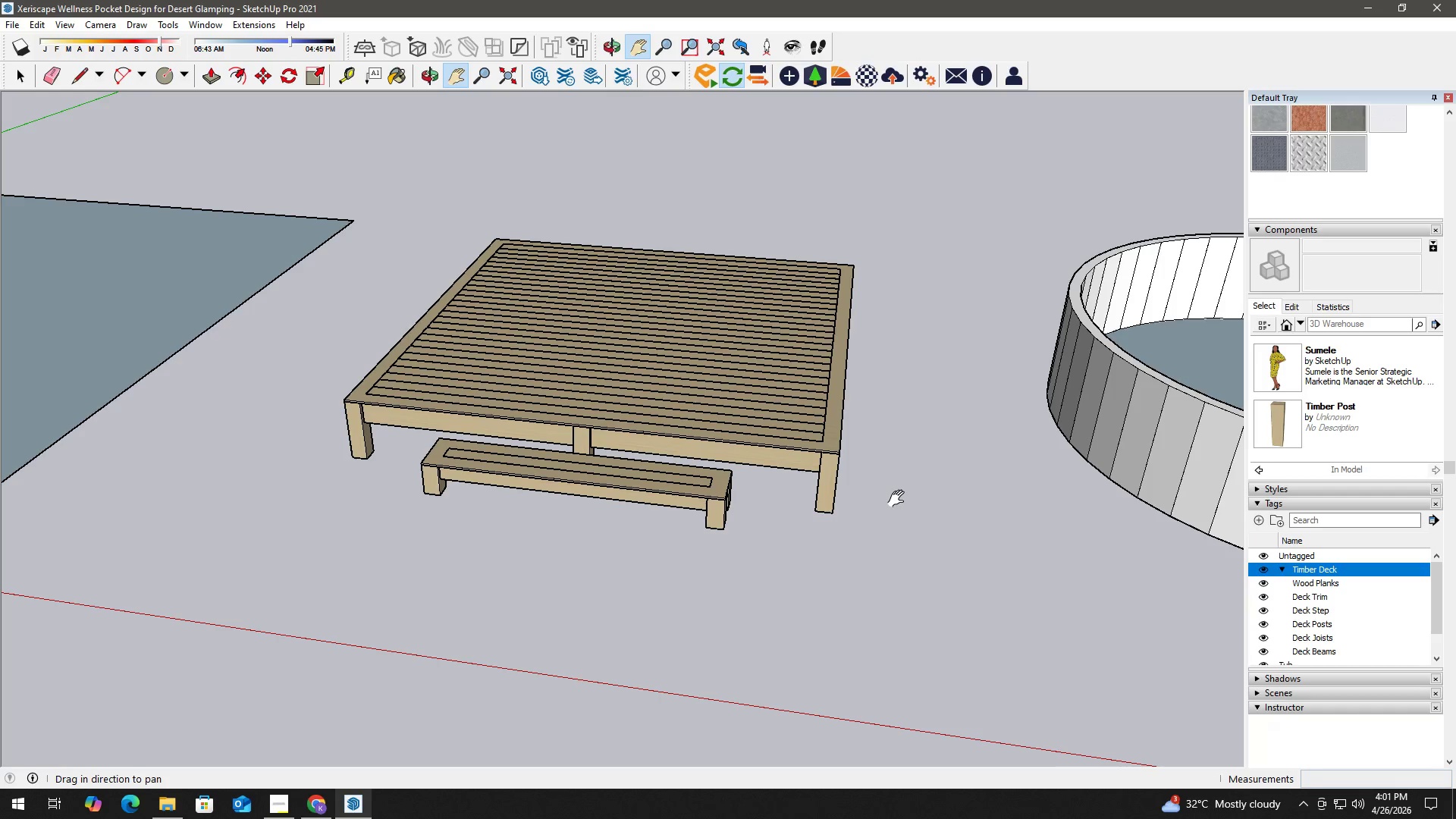 
scroll: coordinate [933, 491], scroll_direction: down, amount: 3.0
 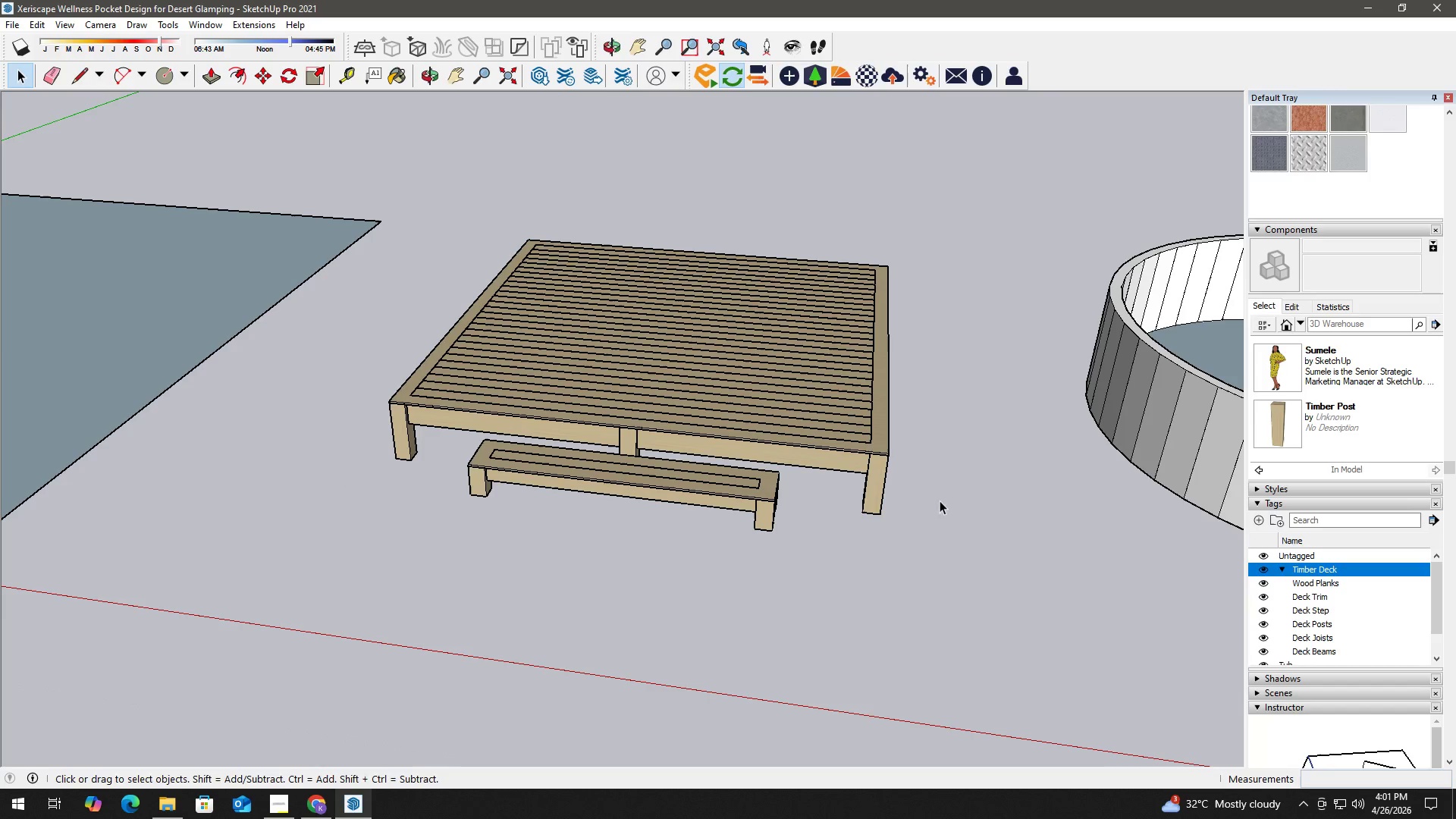 
wait(20.63)
 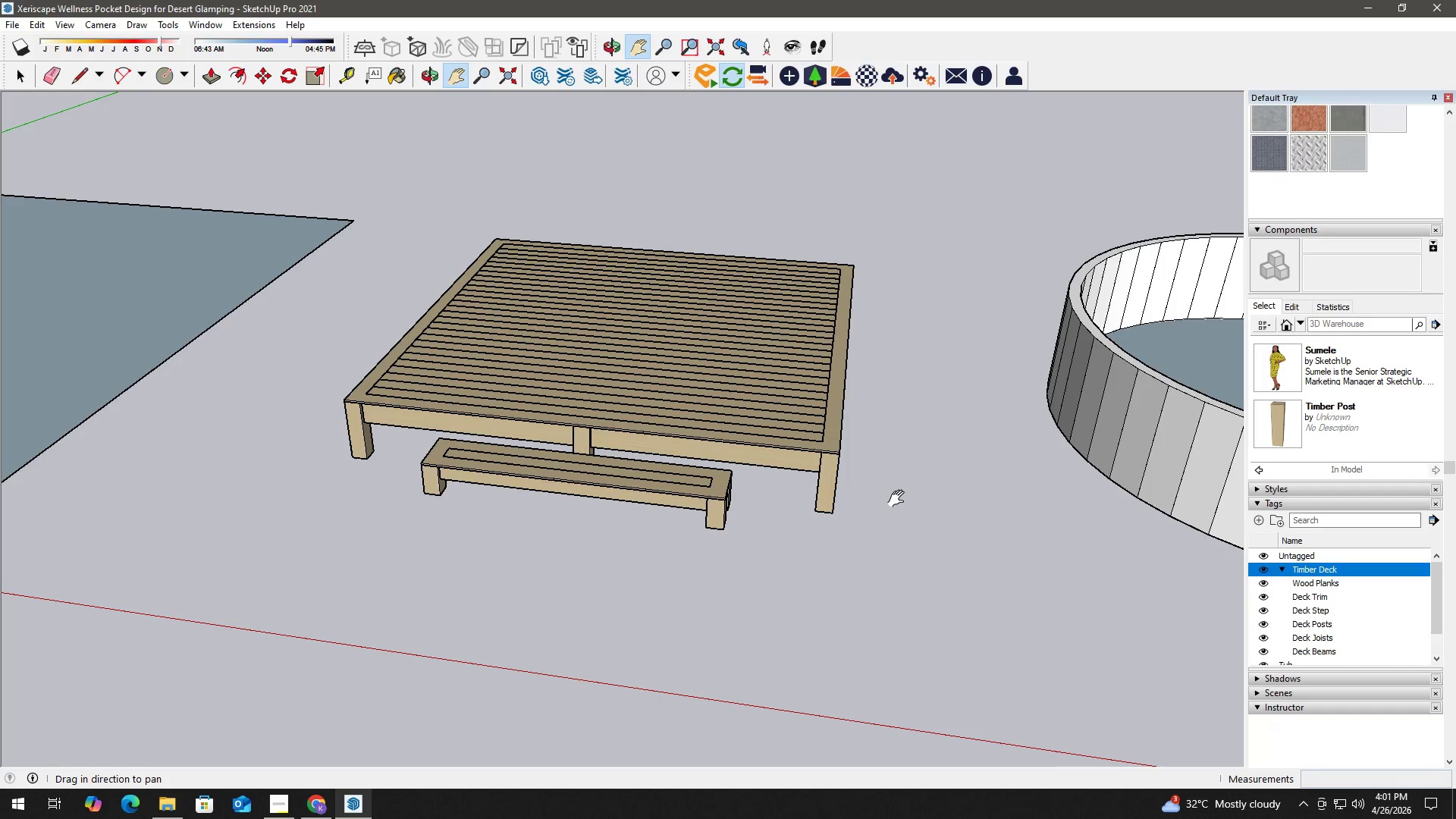 
key(Alt+AltLeft)
 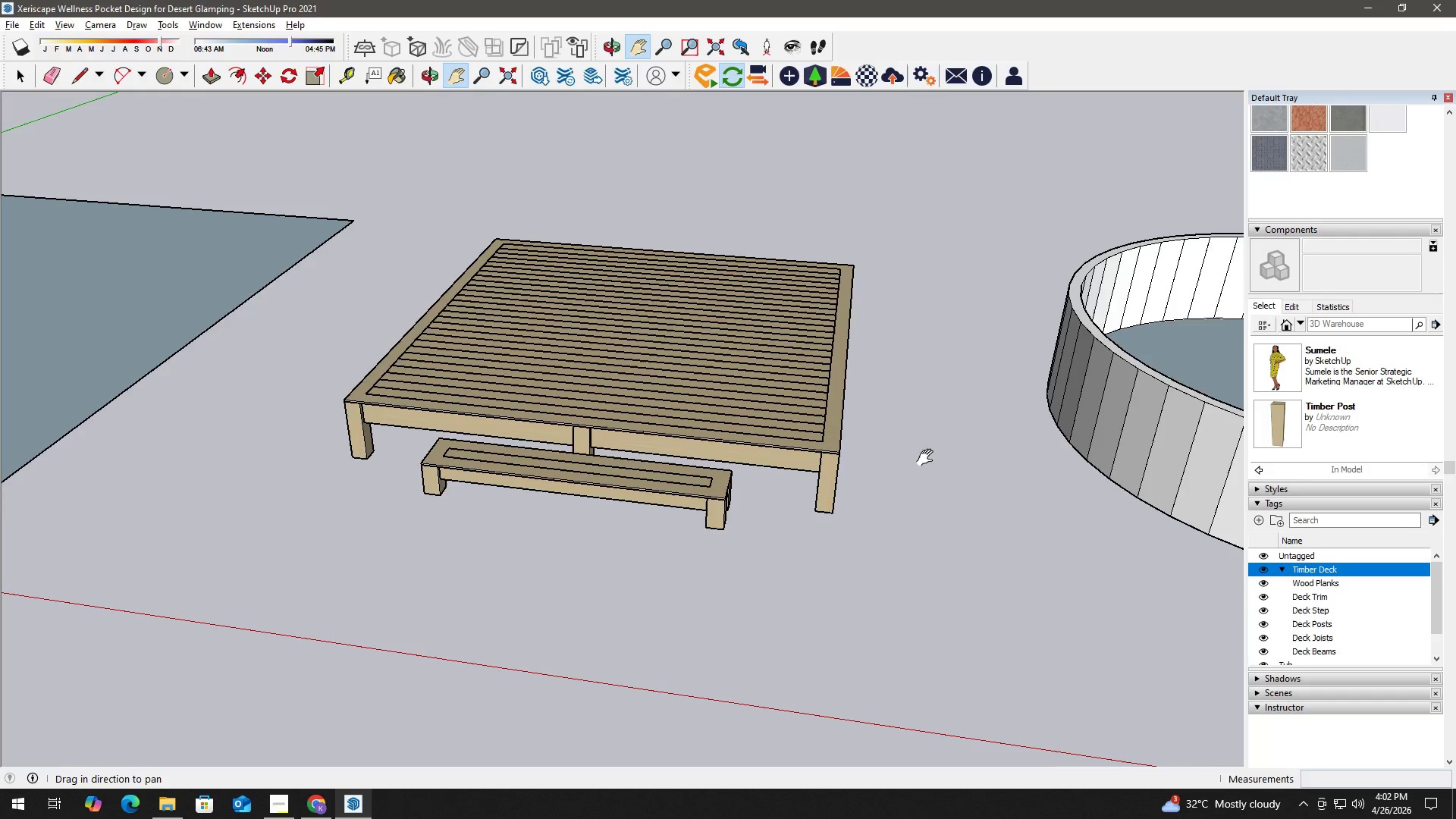 
key(Alt+Tab)